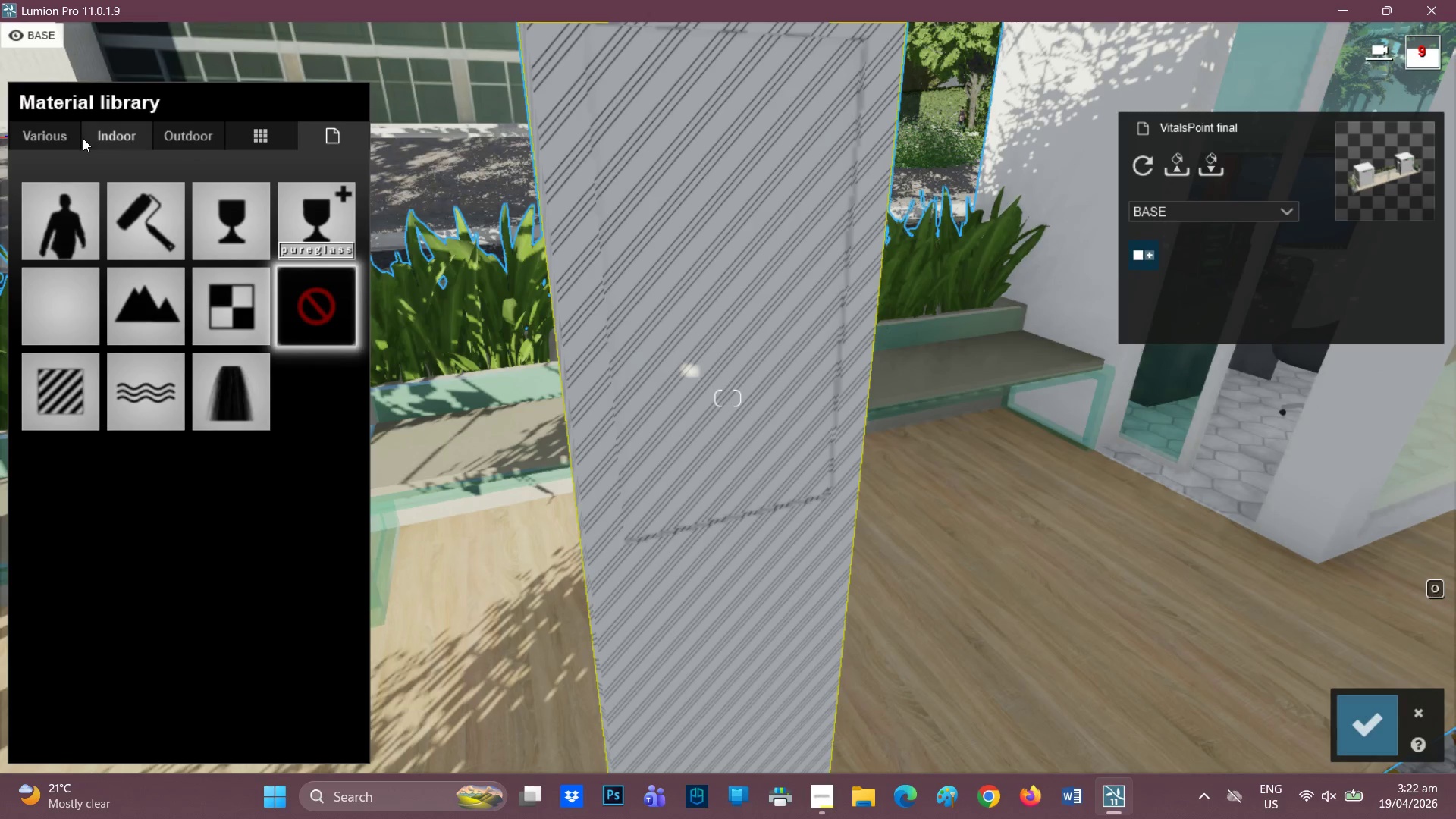 
left_click([108, 140])
 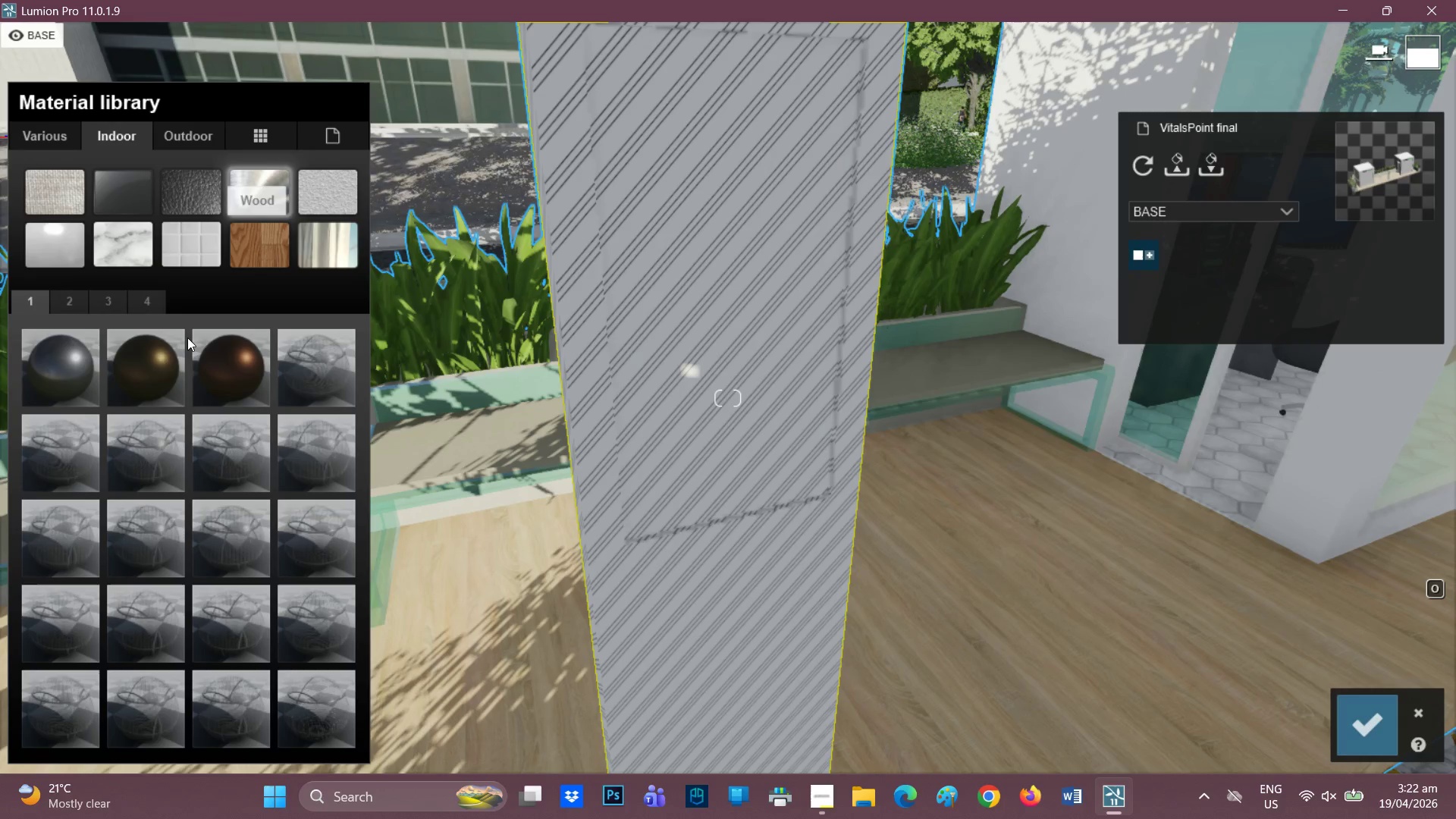 
left_click([77, 360])
 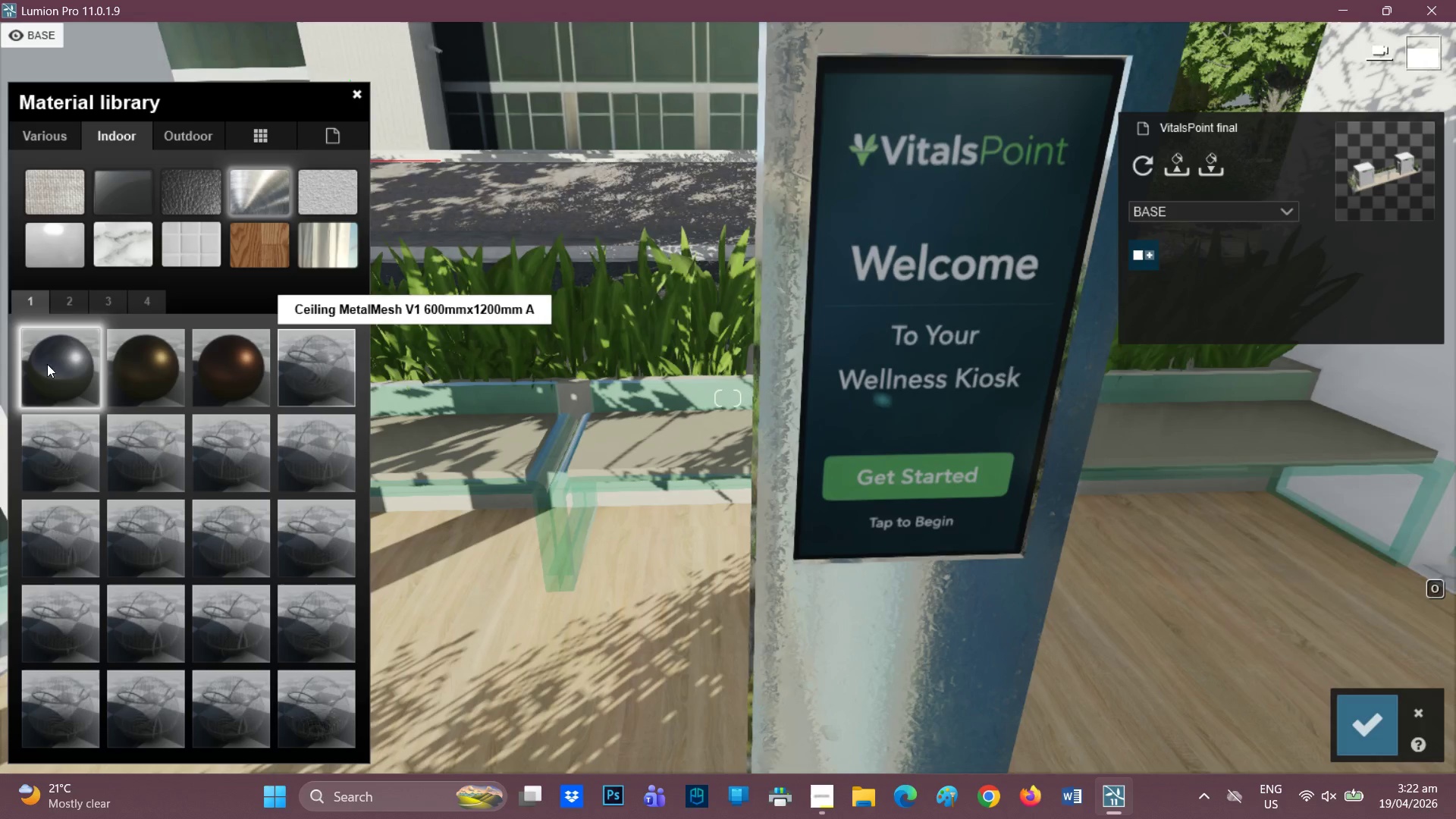 
left_click([959, 333])
 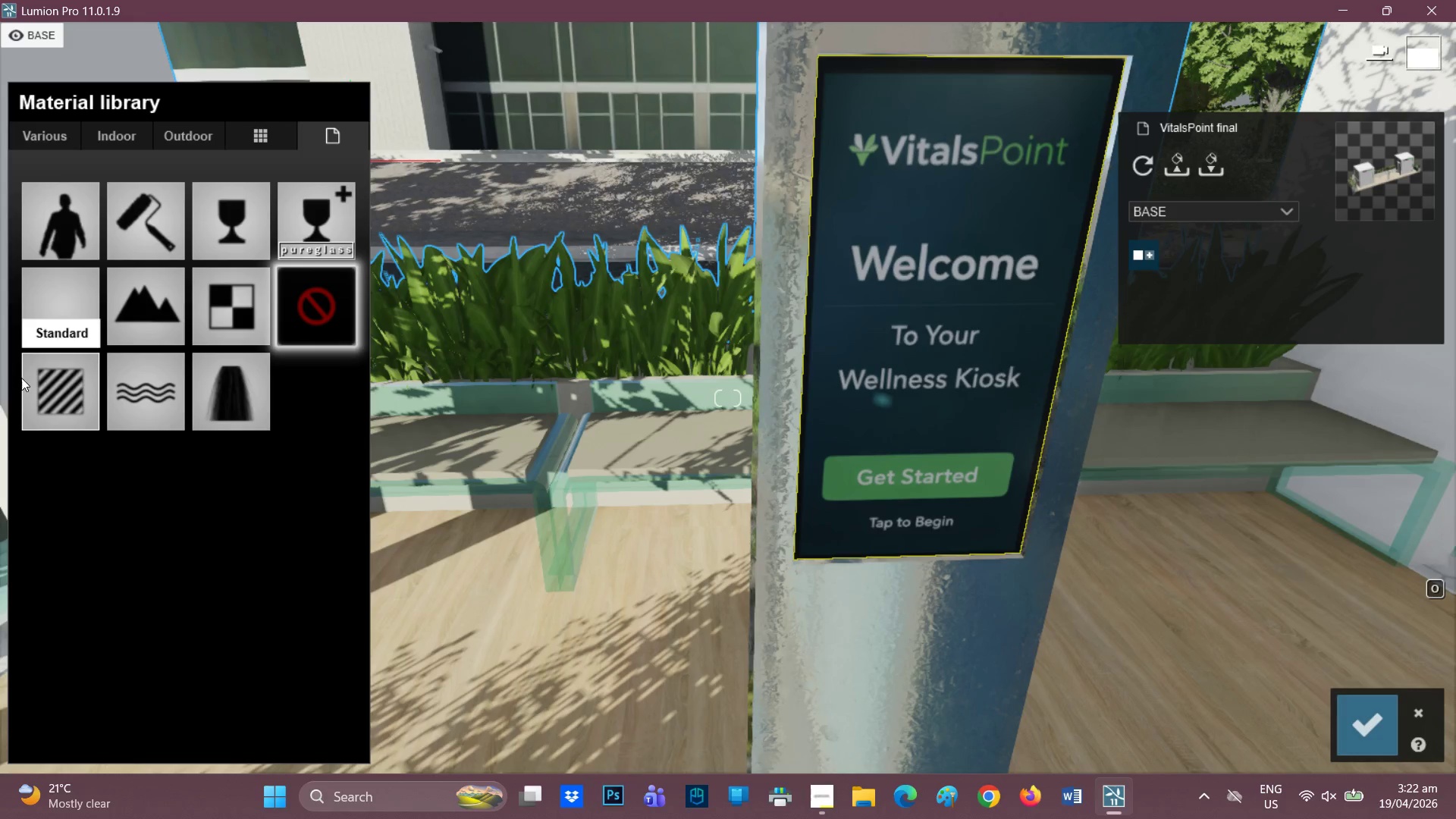 
left_click([49, 391])
 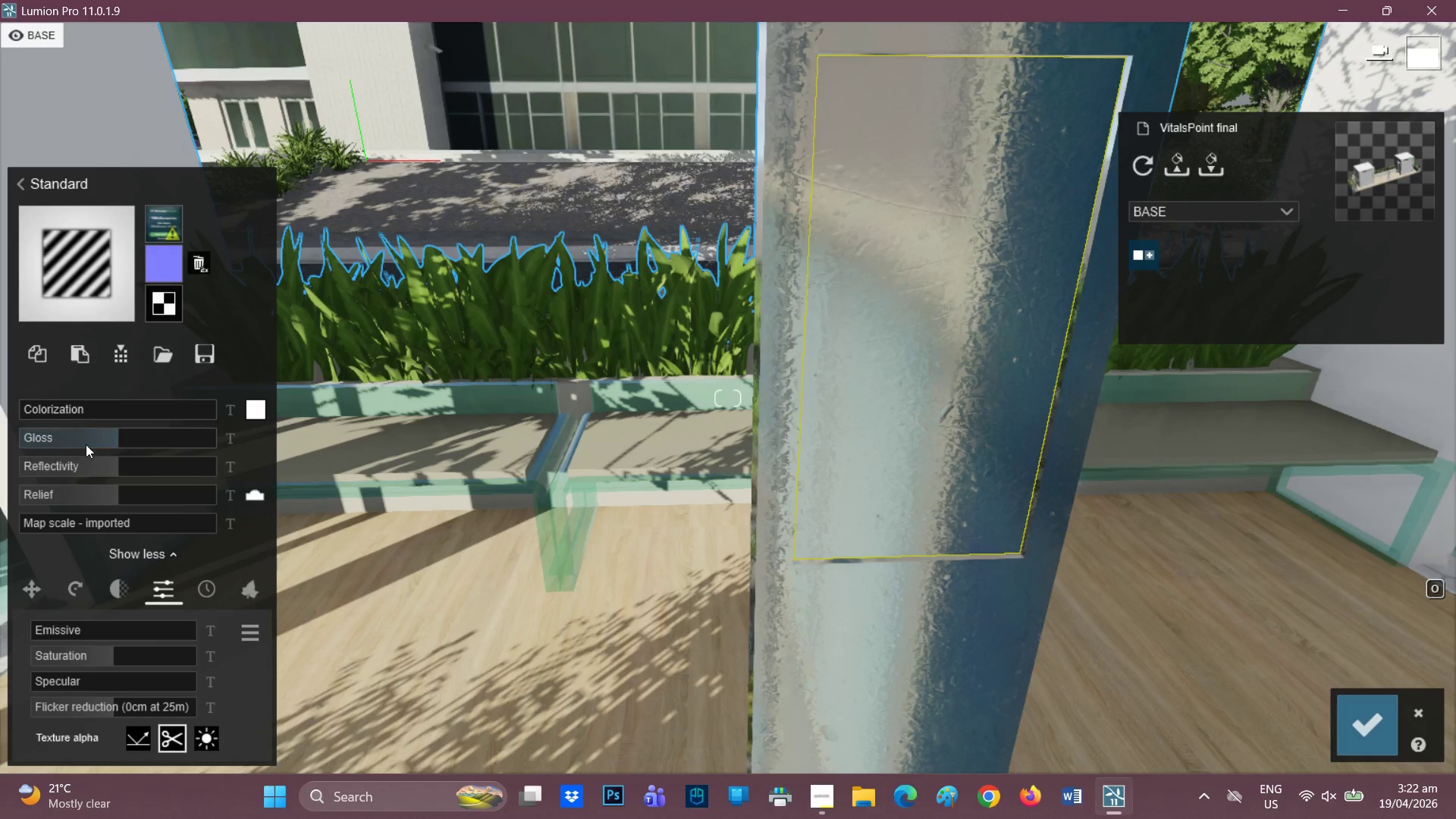 
left_click_drag(start_coordinate=[71, 439], to_coordinate=[7, 441])
 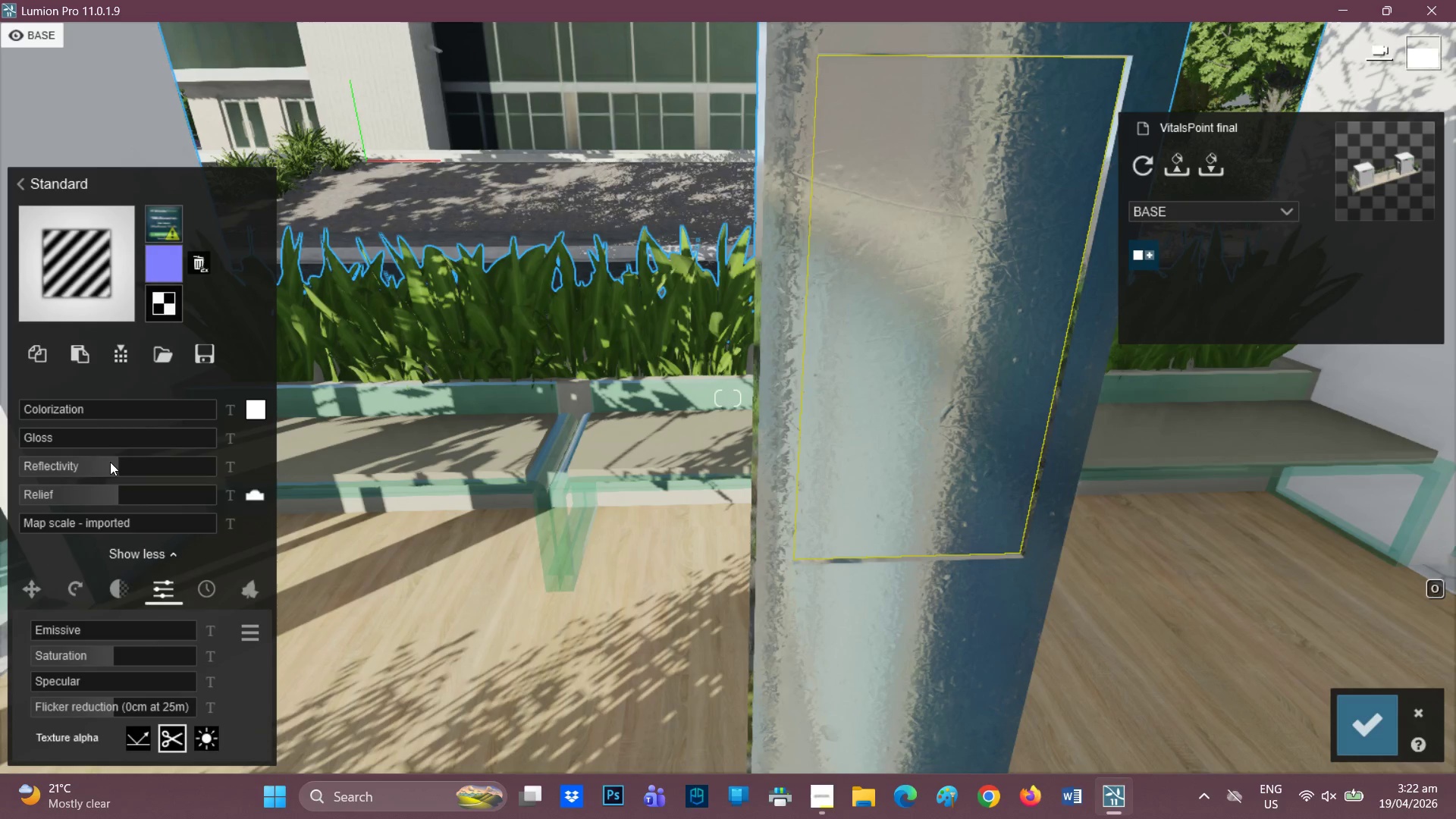 
left_click_drag(start_coordinate=[110, 463], to_coordinate=[0, 465])
 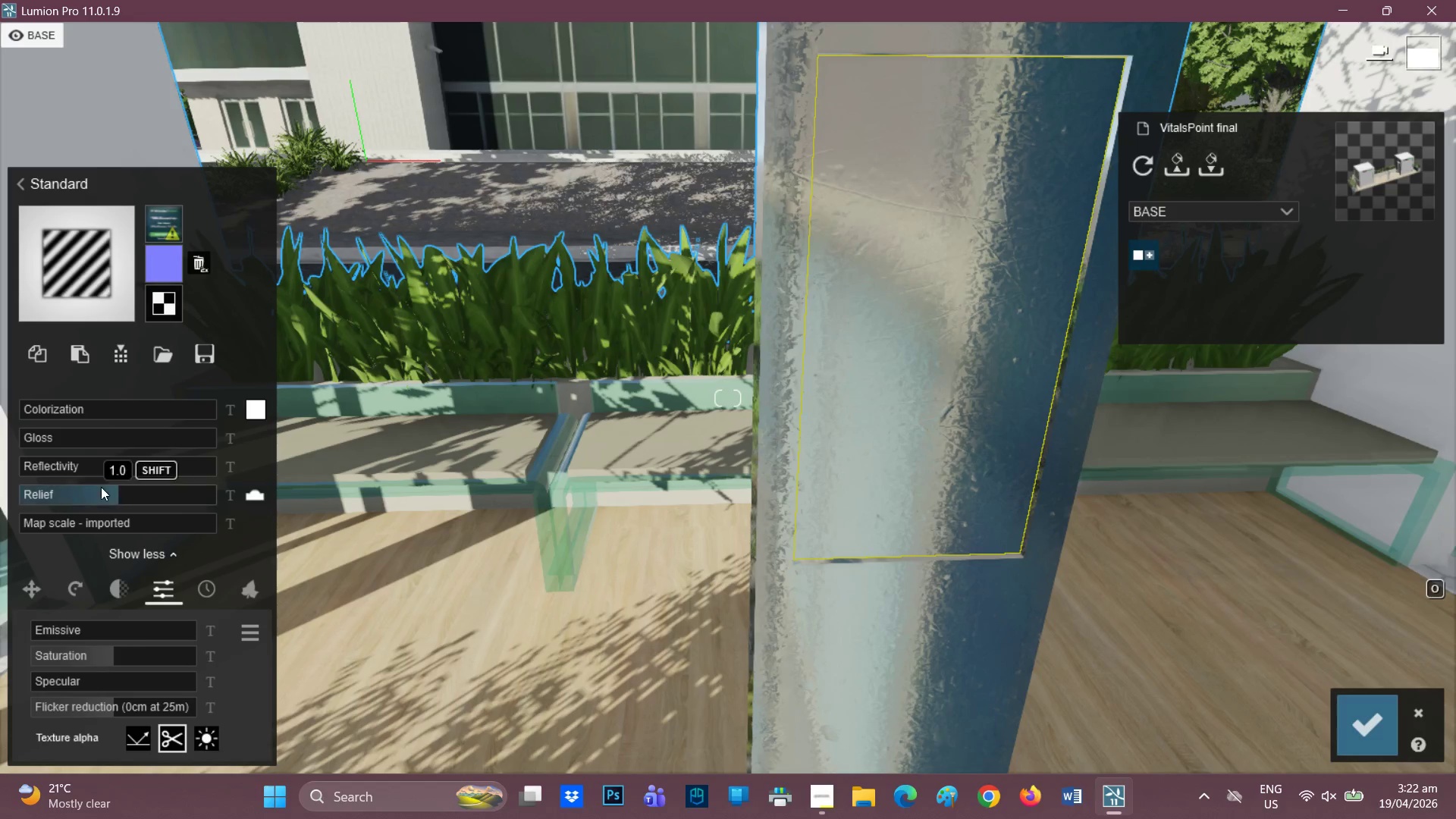 
left_click_drag(start_coordinate=[115, 491], to_coordinate=[7, 488])
 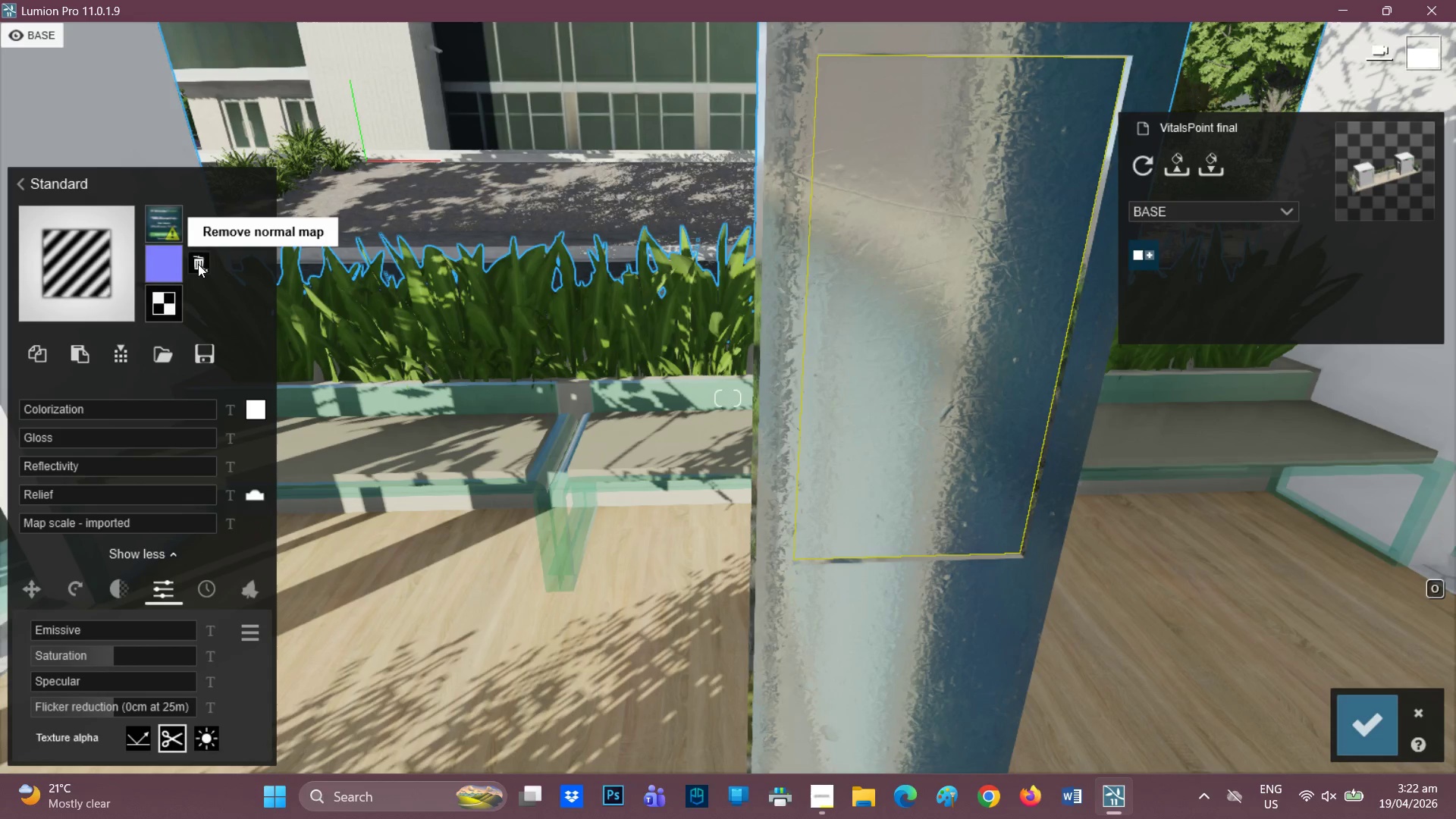 
left_click([198, 264])
 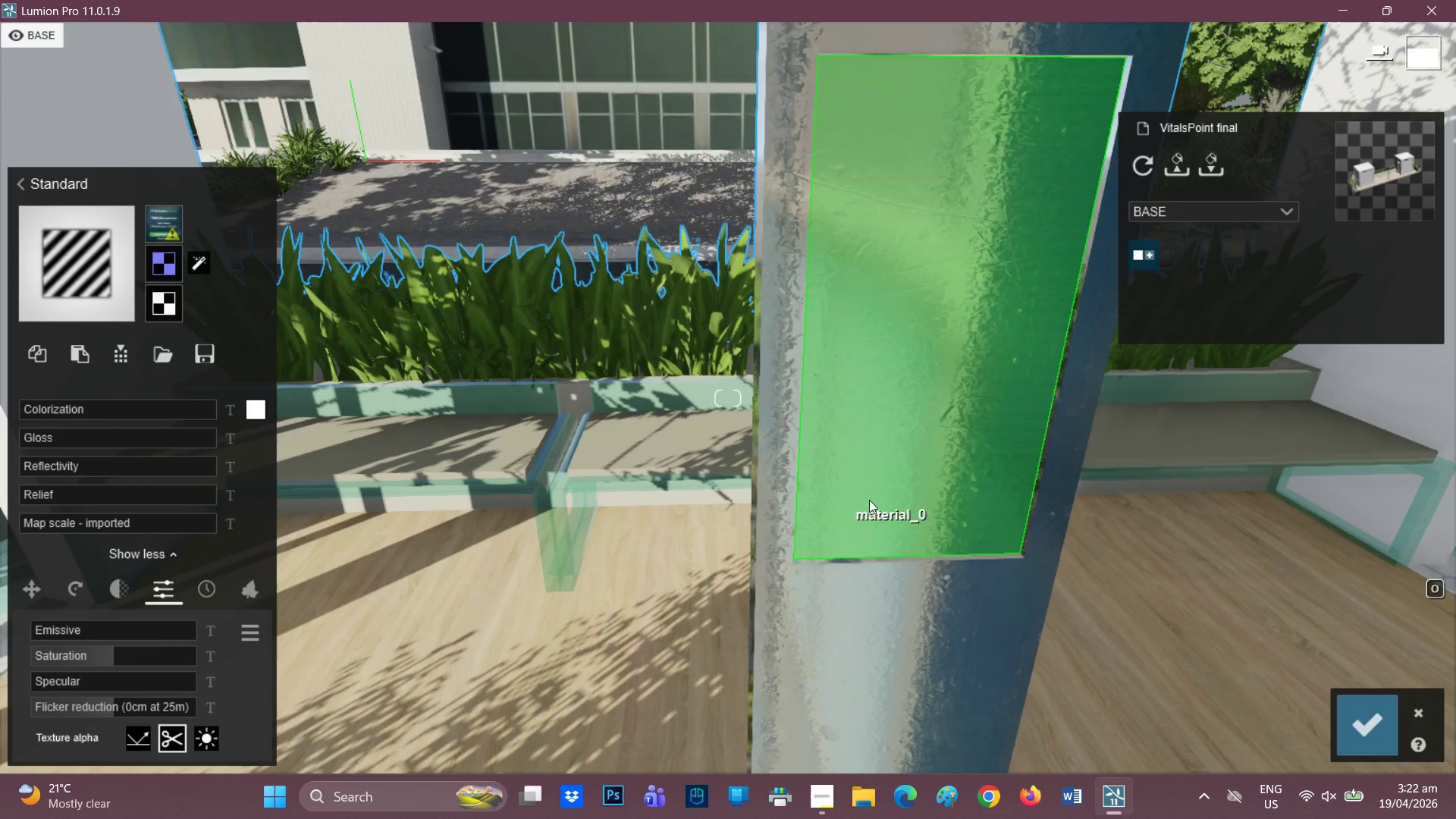 
wait(9.94)
 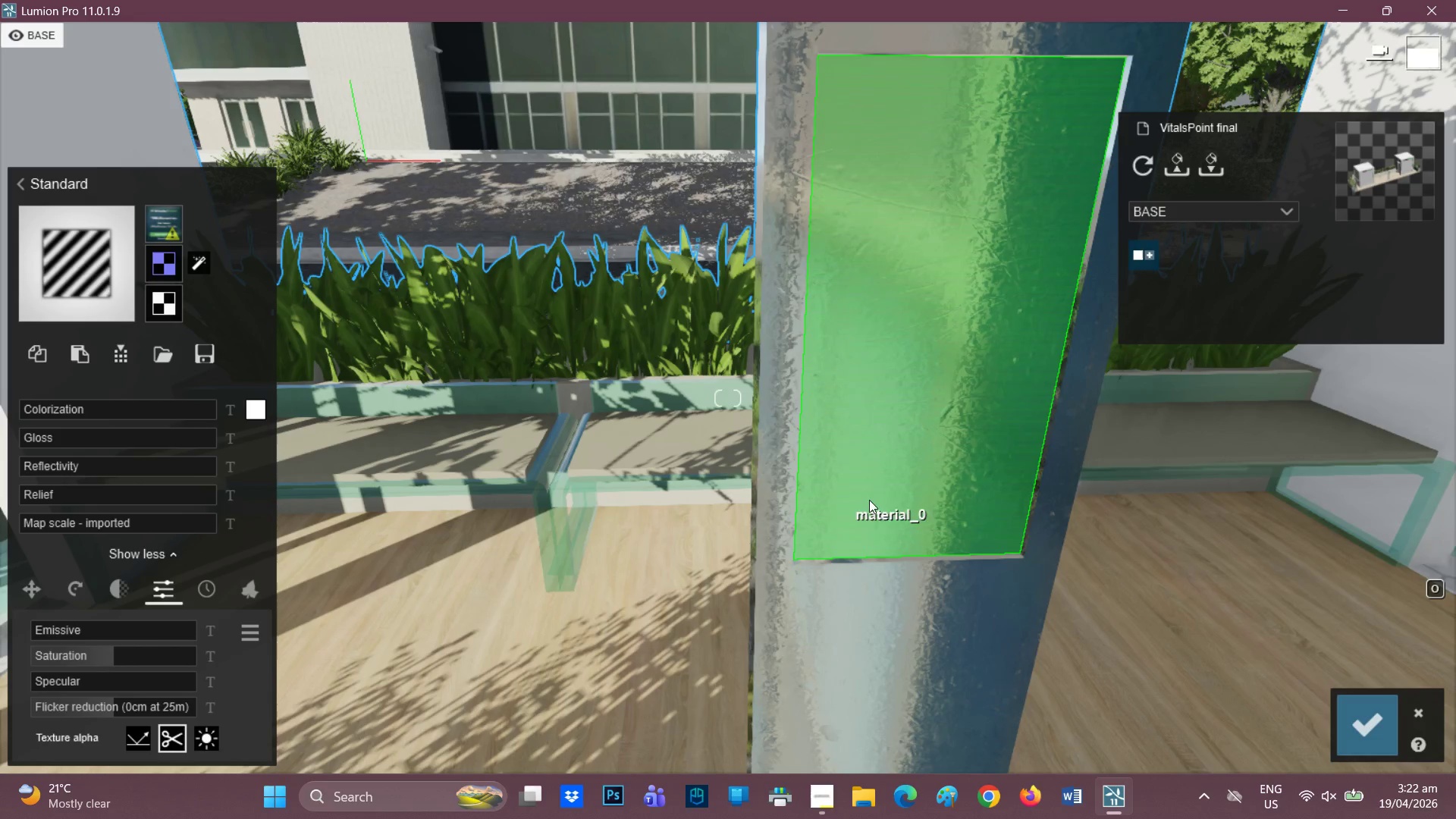 
scroll: coordinate [821, 450], scroll_direction: down, amount: 1.0
 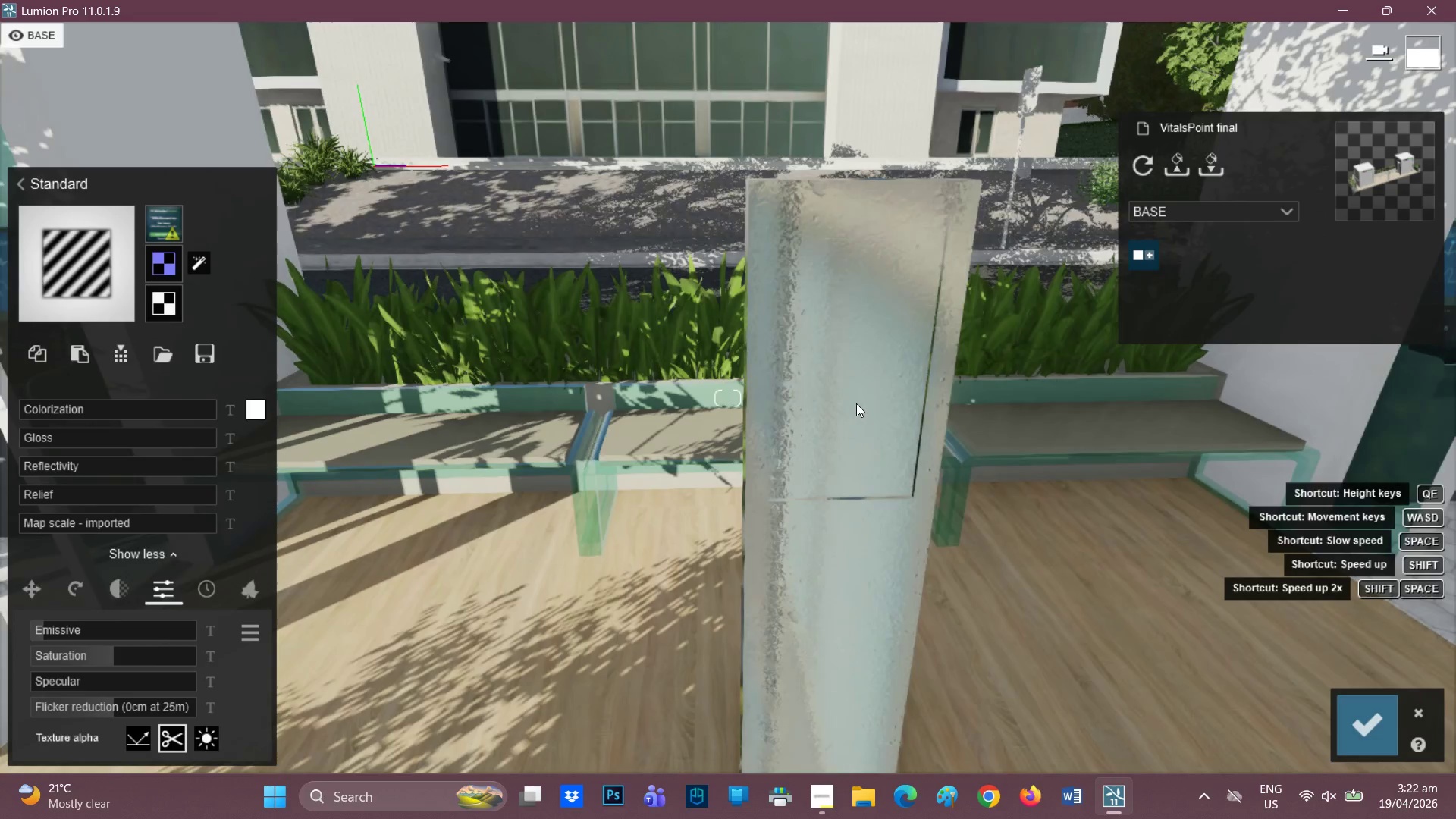 
scroll: coordinate [853, 405], scroll_direction: up, amount: 1.0
 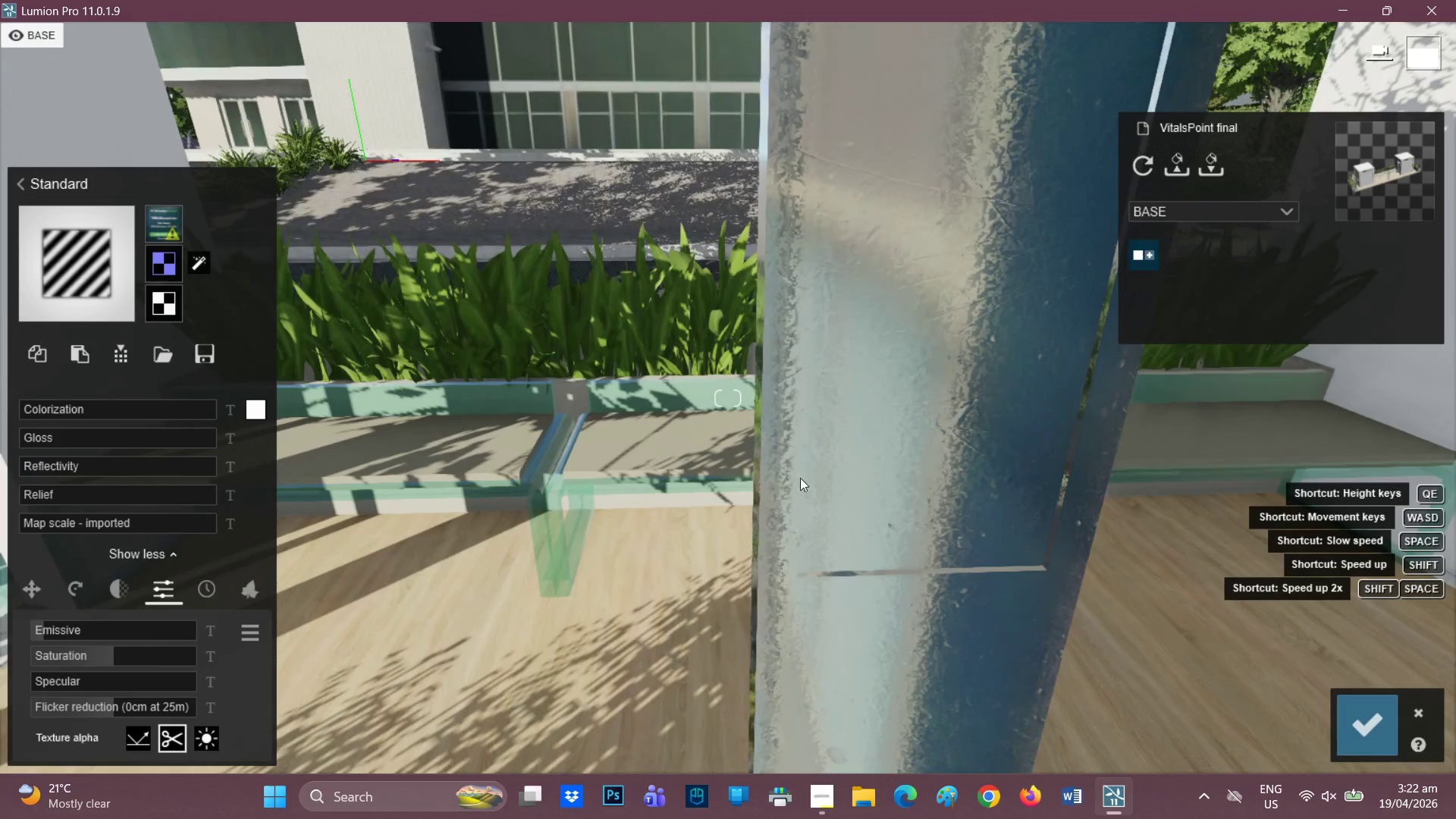 
key(Space)
 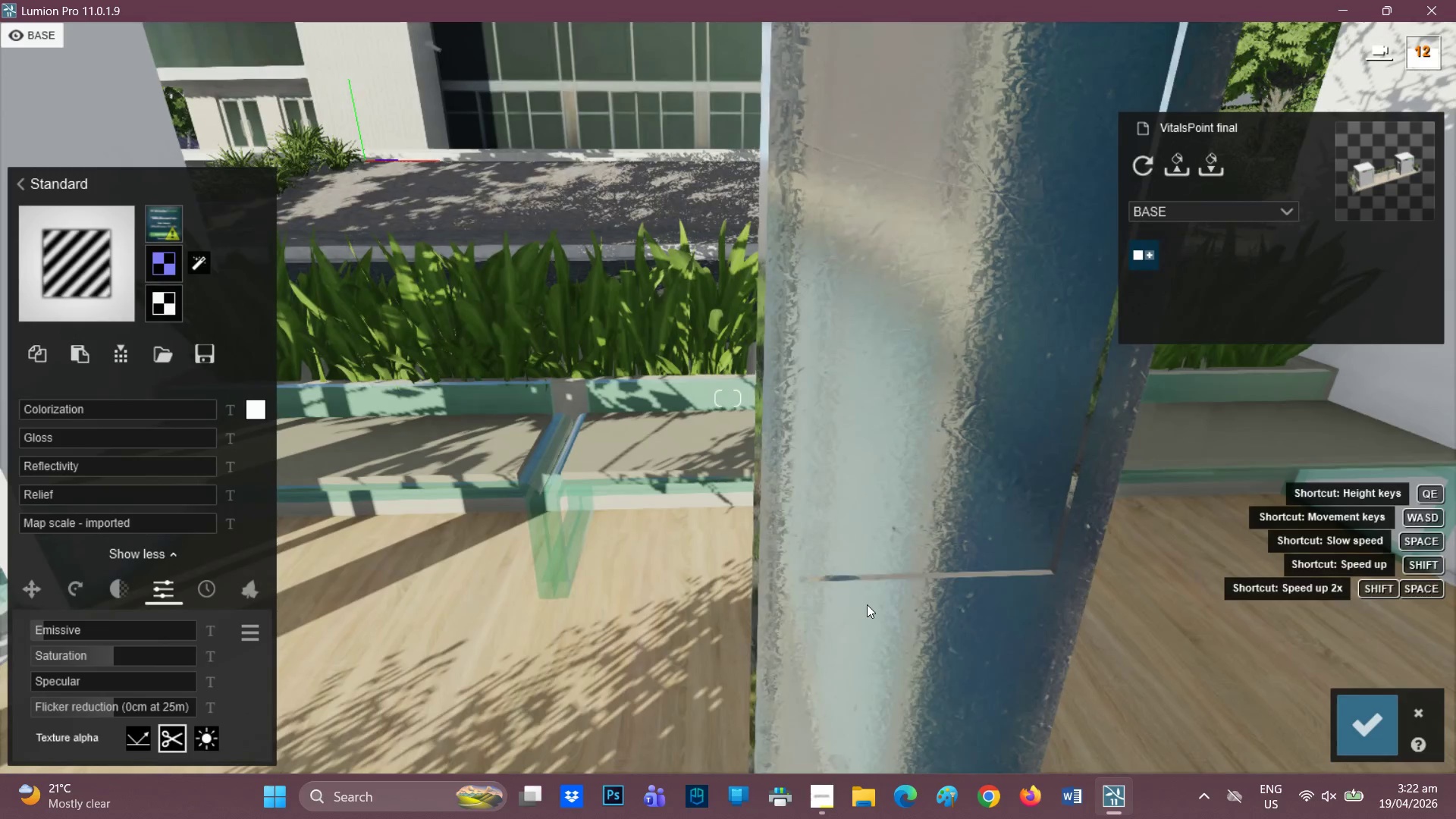 
left_click([867, 604])
 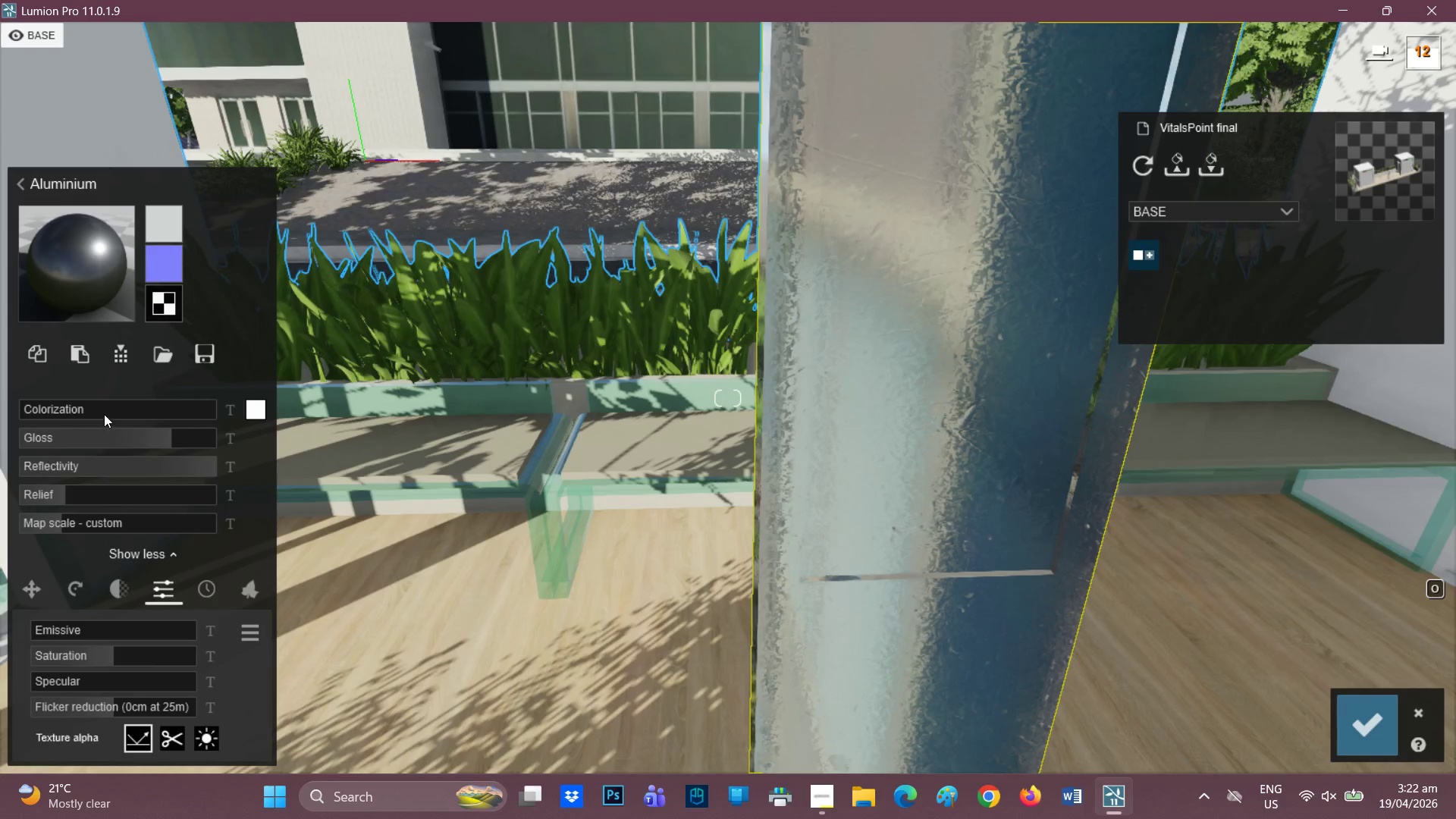 
left_click_drag(start_coordinate=[115, 446], to_coordinate=[36, 439])
 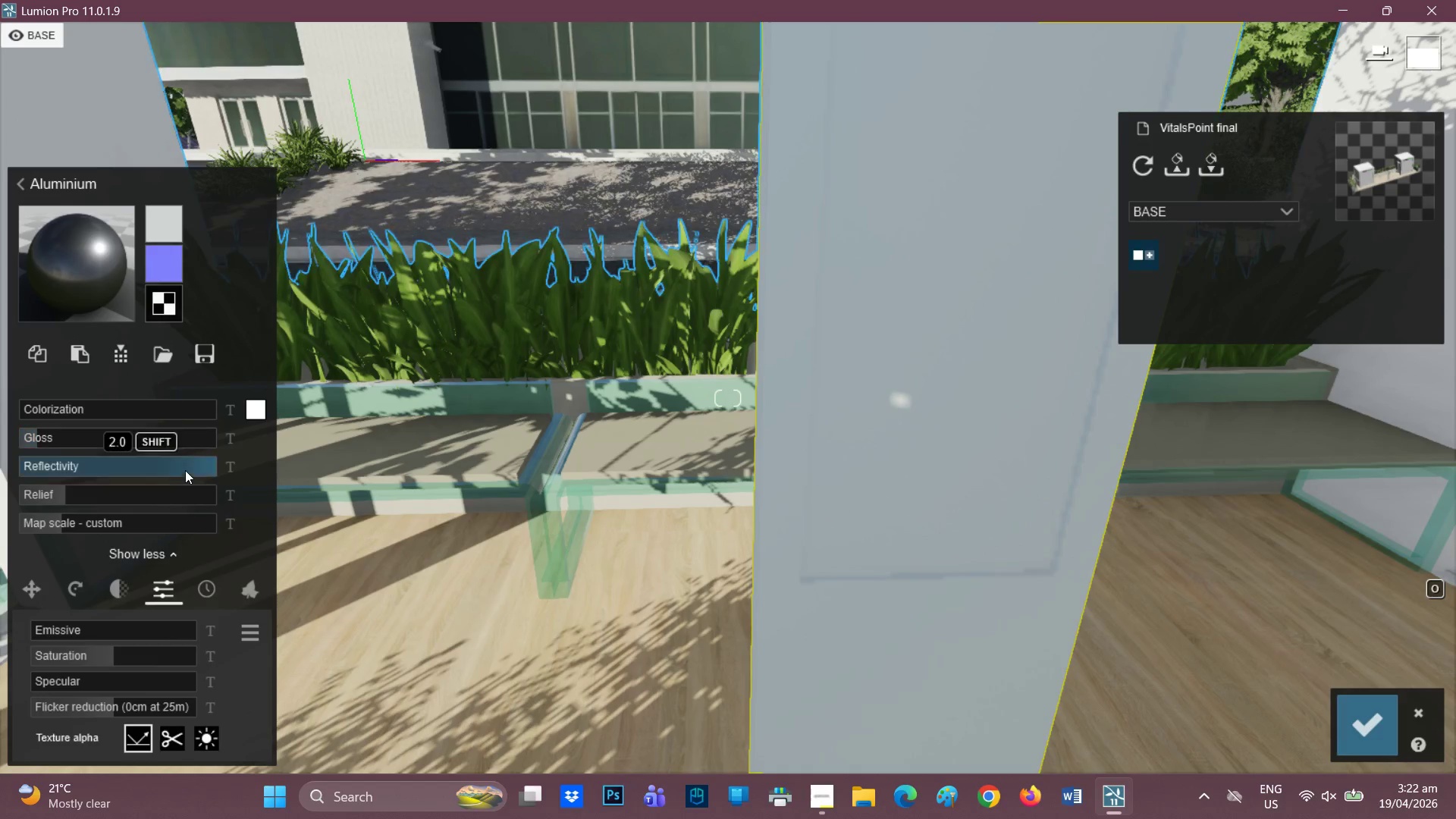 
left_click_drag(start_coordinate=[185, 470], to_coordinate=[33, 472])
 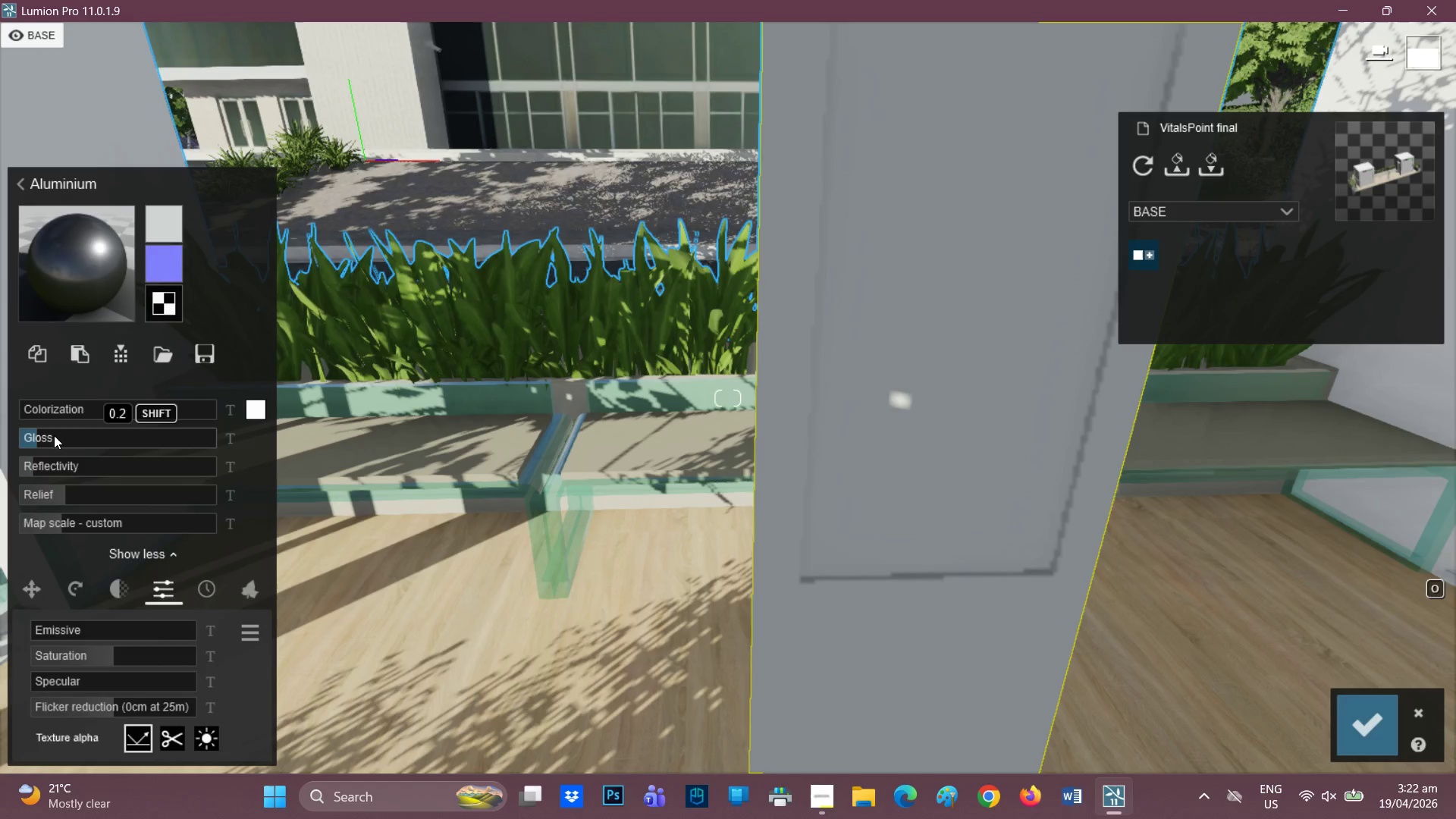 
left_click_drag(start_coordinate=[54, 435], to_coordinate=[61, 441])
 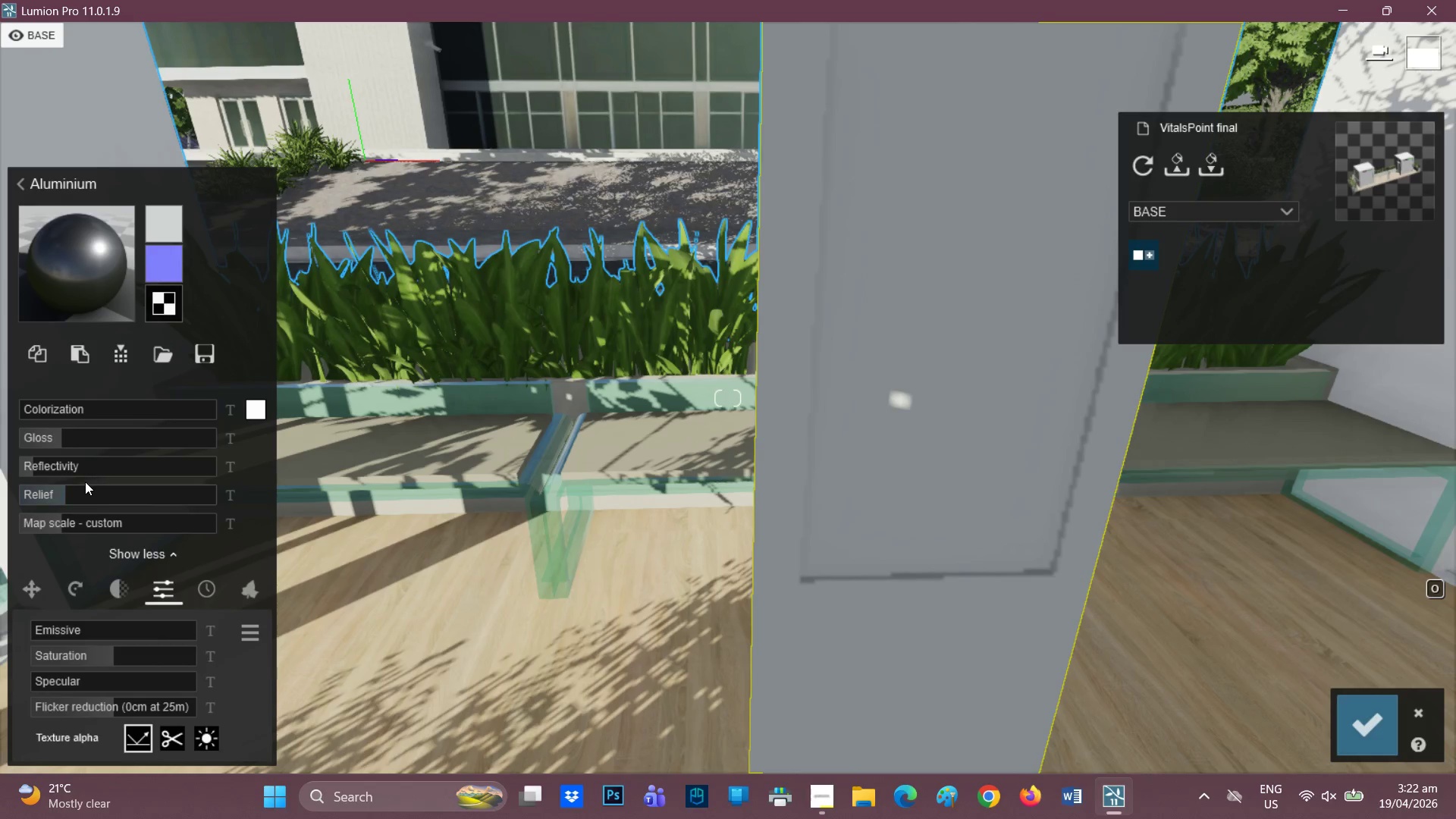 
left_click_drag(start_coordinate=[69, 483], to_coordinate=[81, 485])
 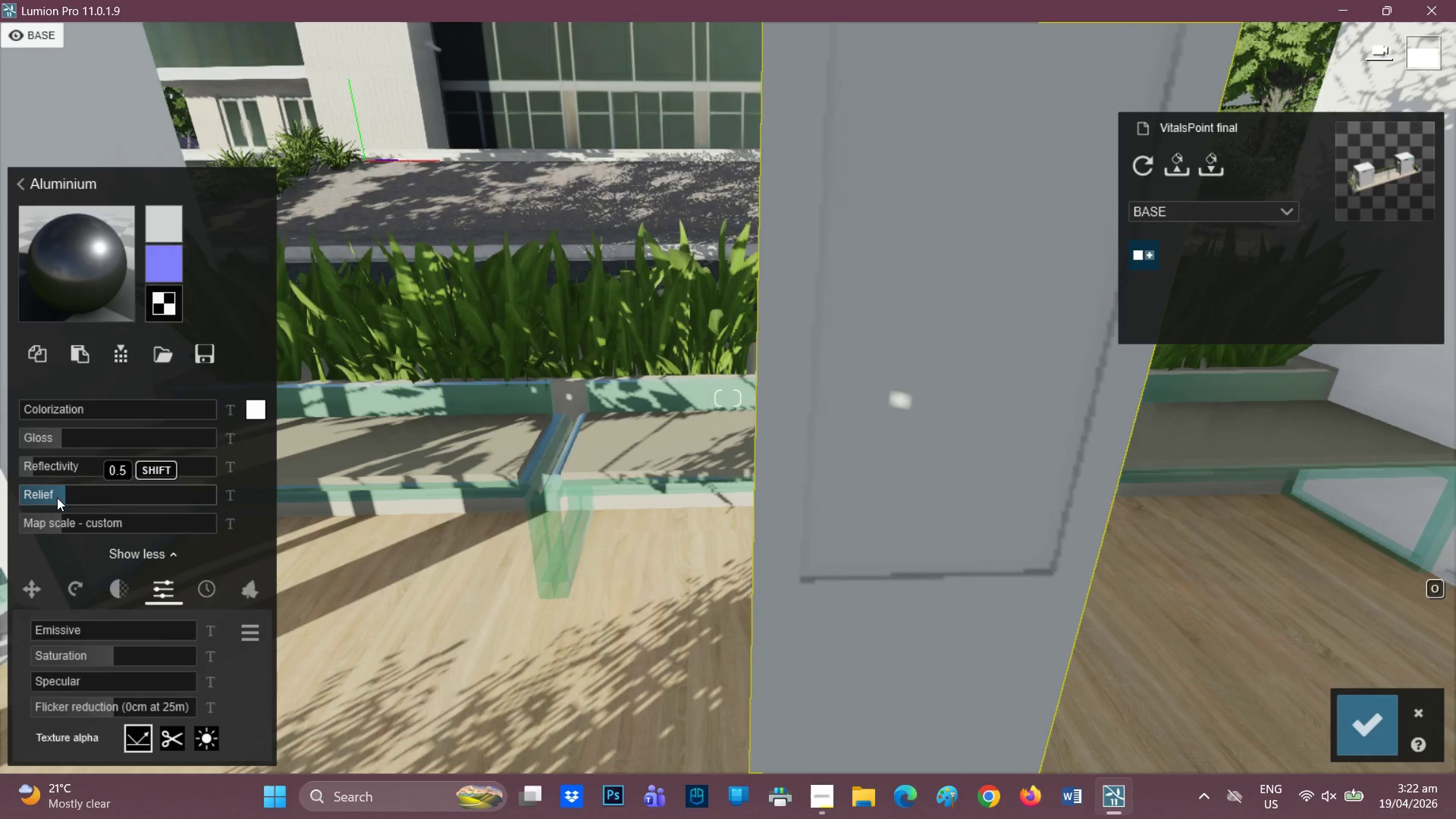 
left_click_drag(start_coordinate=[57, 497], to_coordinate=[291, 477])
 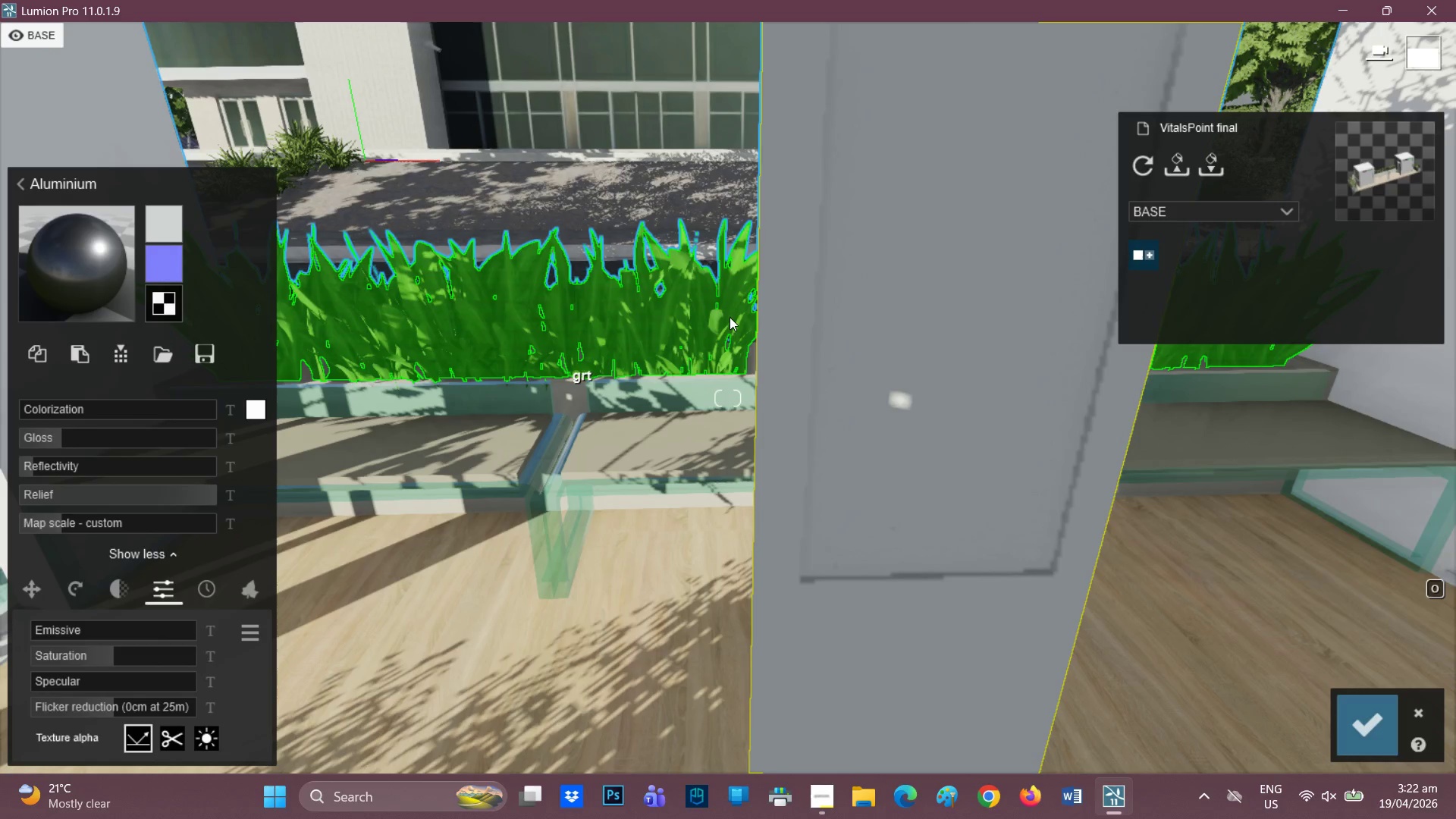 
scroll: coordinate [764, 297], scroll_direction: down, amount: 1.0
 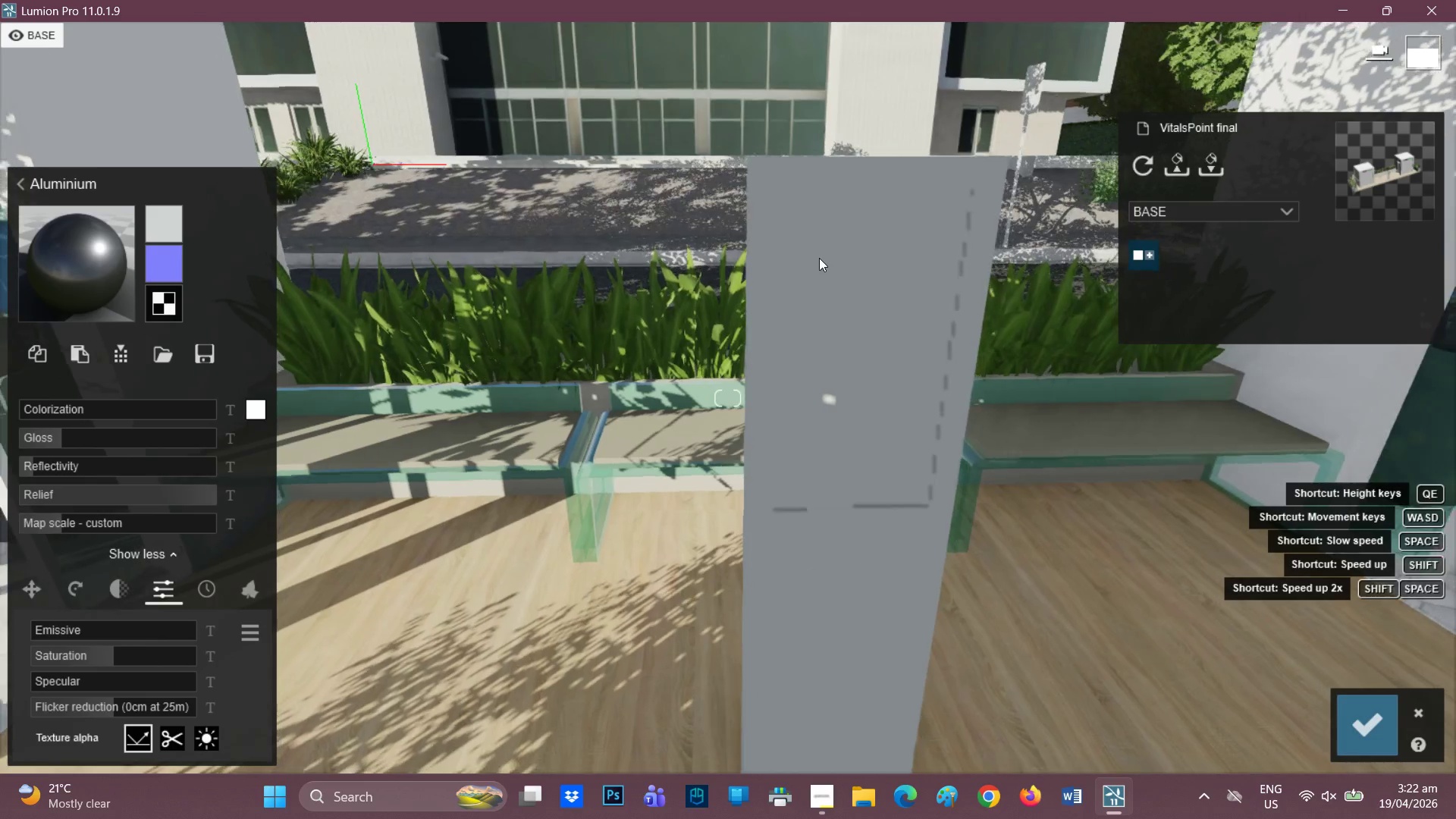 
scroll: coordinate [839, 265], scroll_direction: up, amount: 1.0
 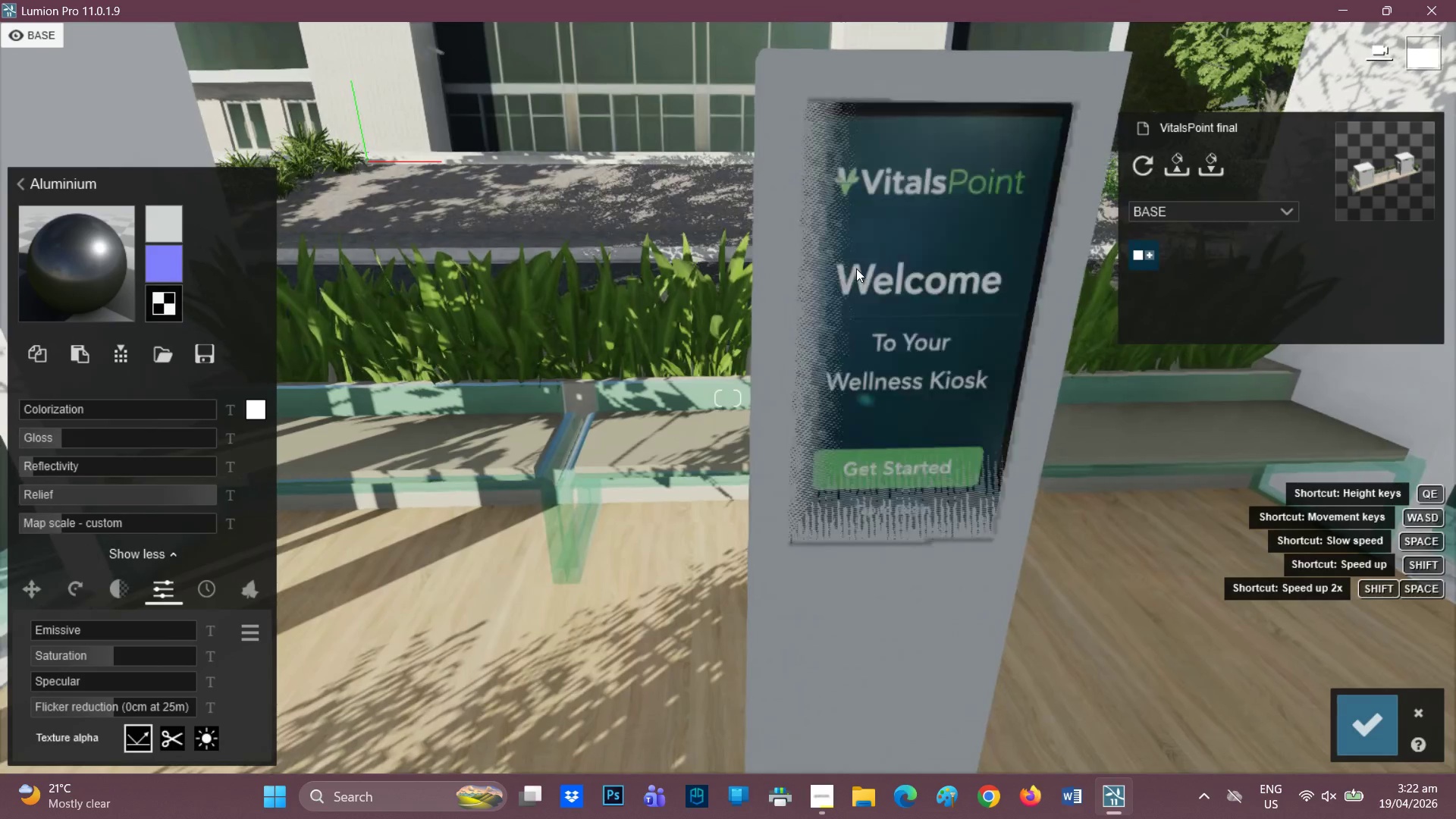 
scroll: coordinate [843, 315], scroll_direction: down, amount: 3.0
 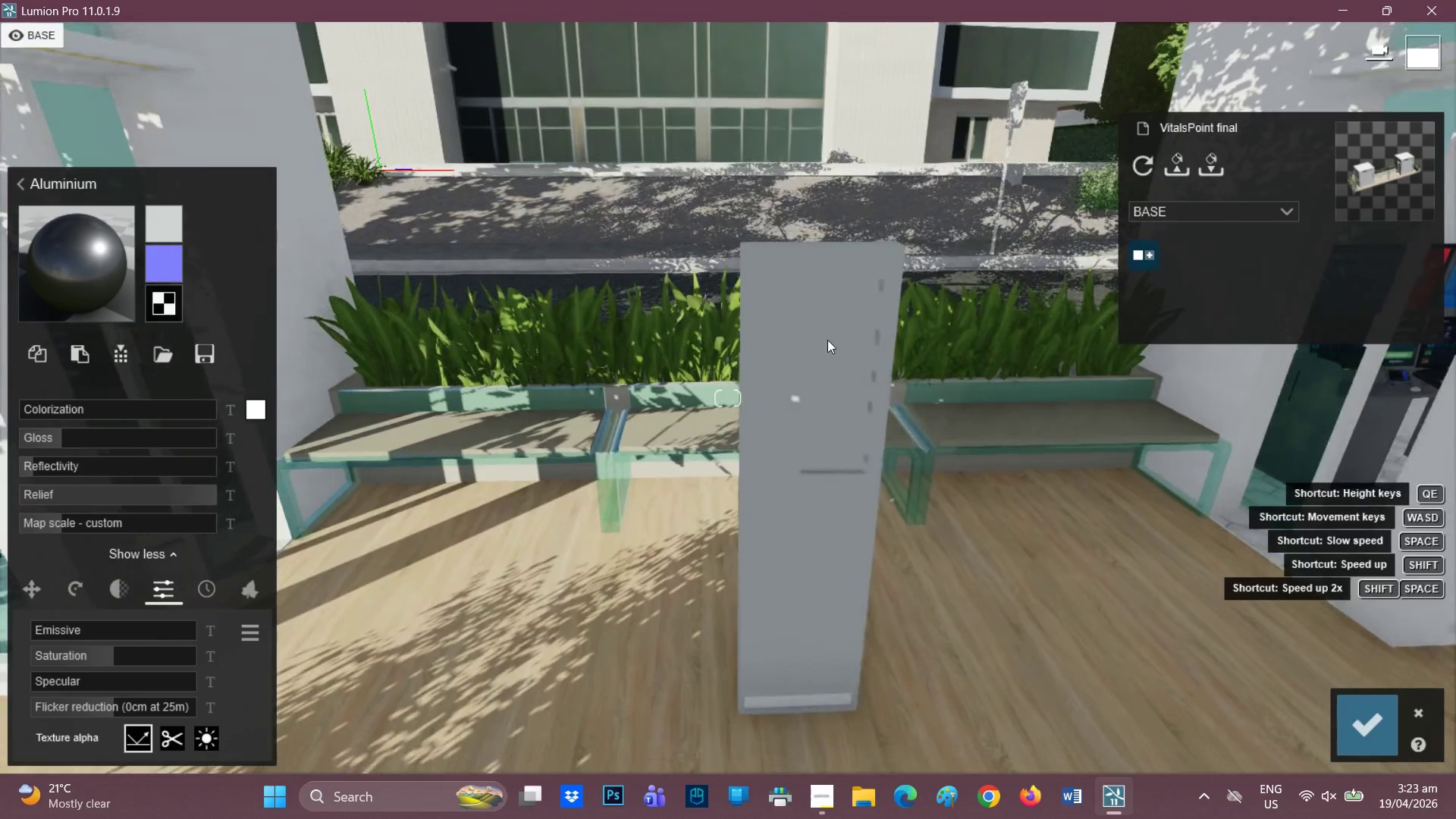 
scroll: coordinate [825, 341], scroll_direction: none, amount: 0.0
 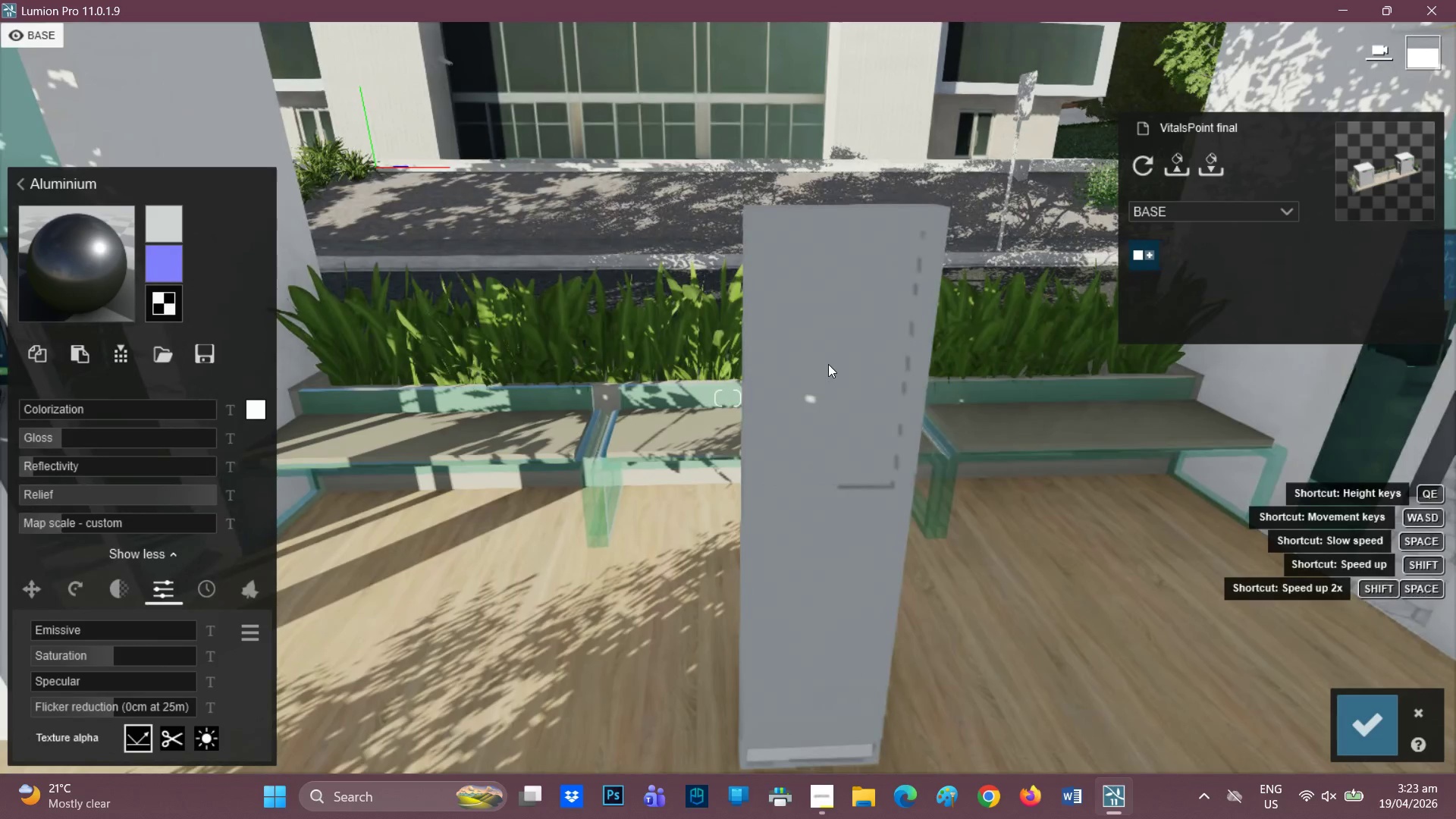 
key(D)
 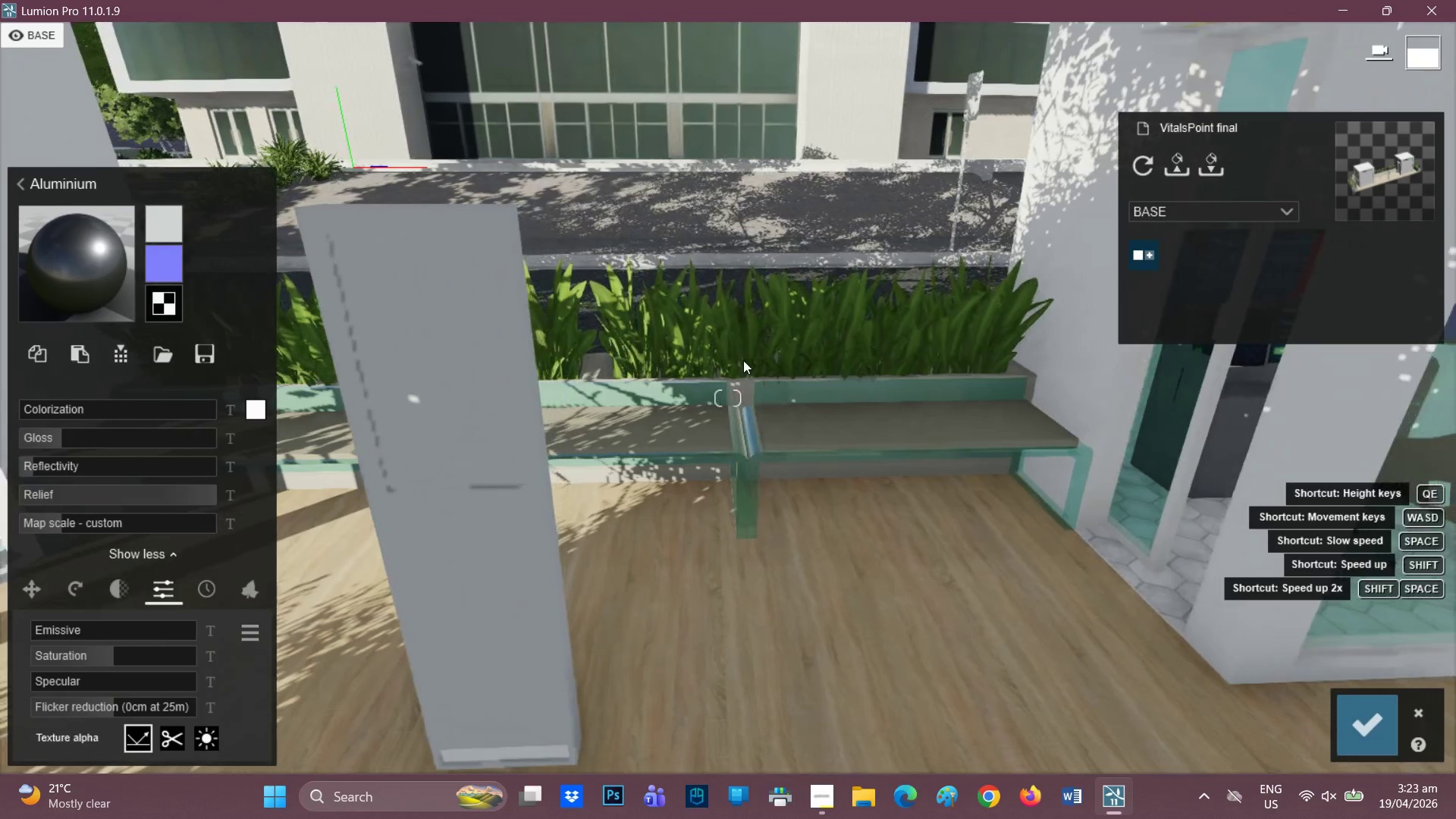 
mouse_move([727, 373])
 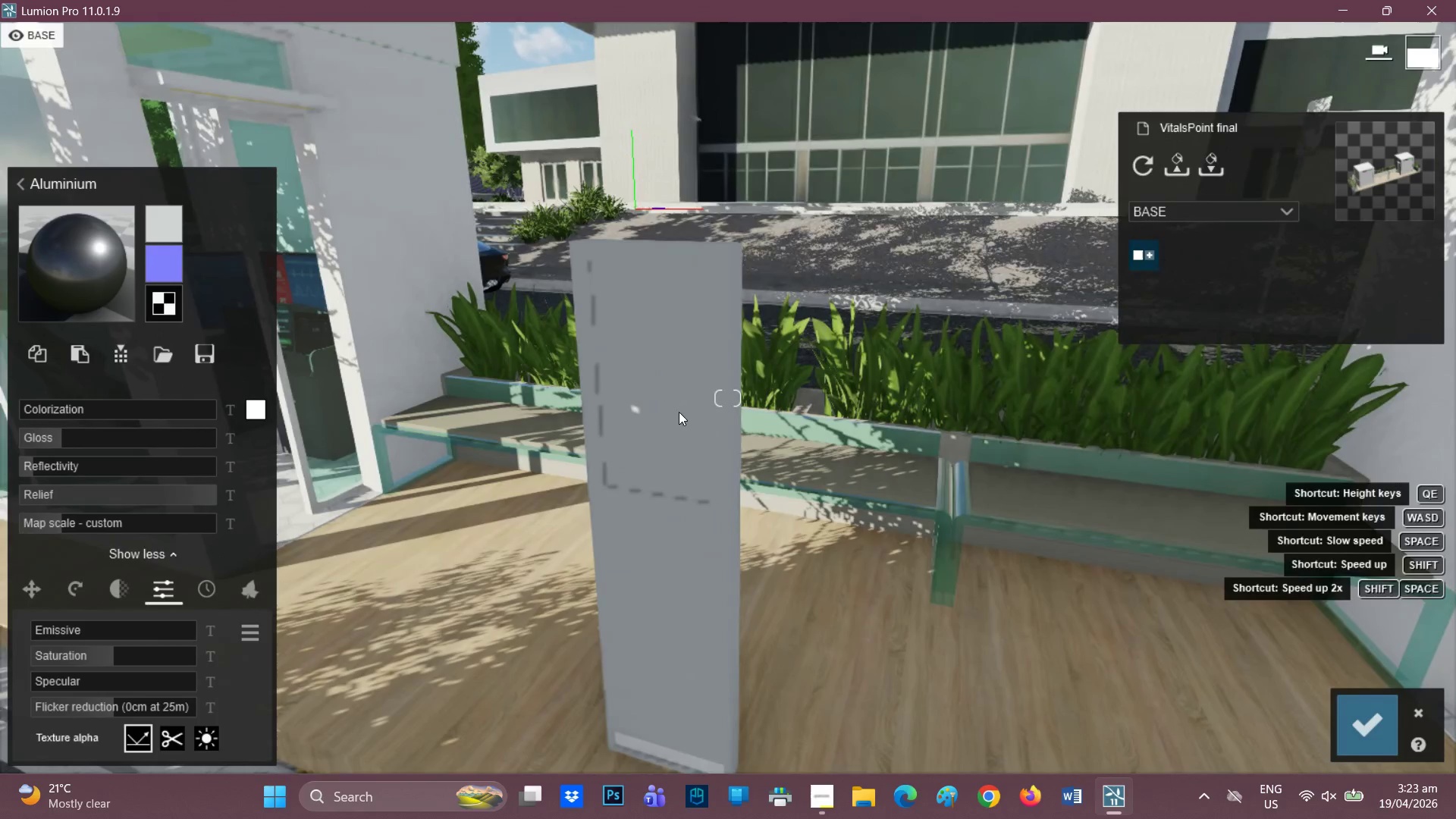 
scroll: coordinate [606, 361], scroll_direction: up, amount: 4.0
 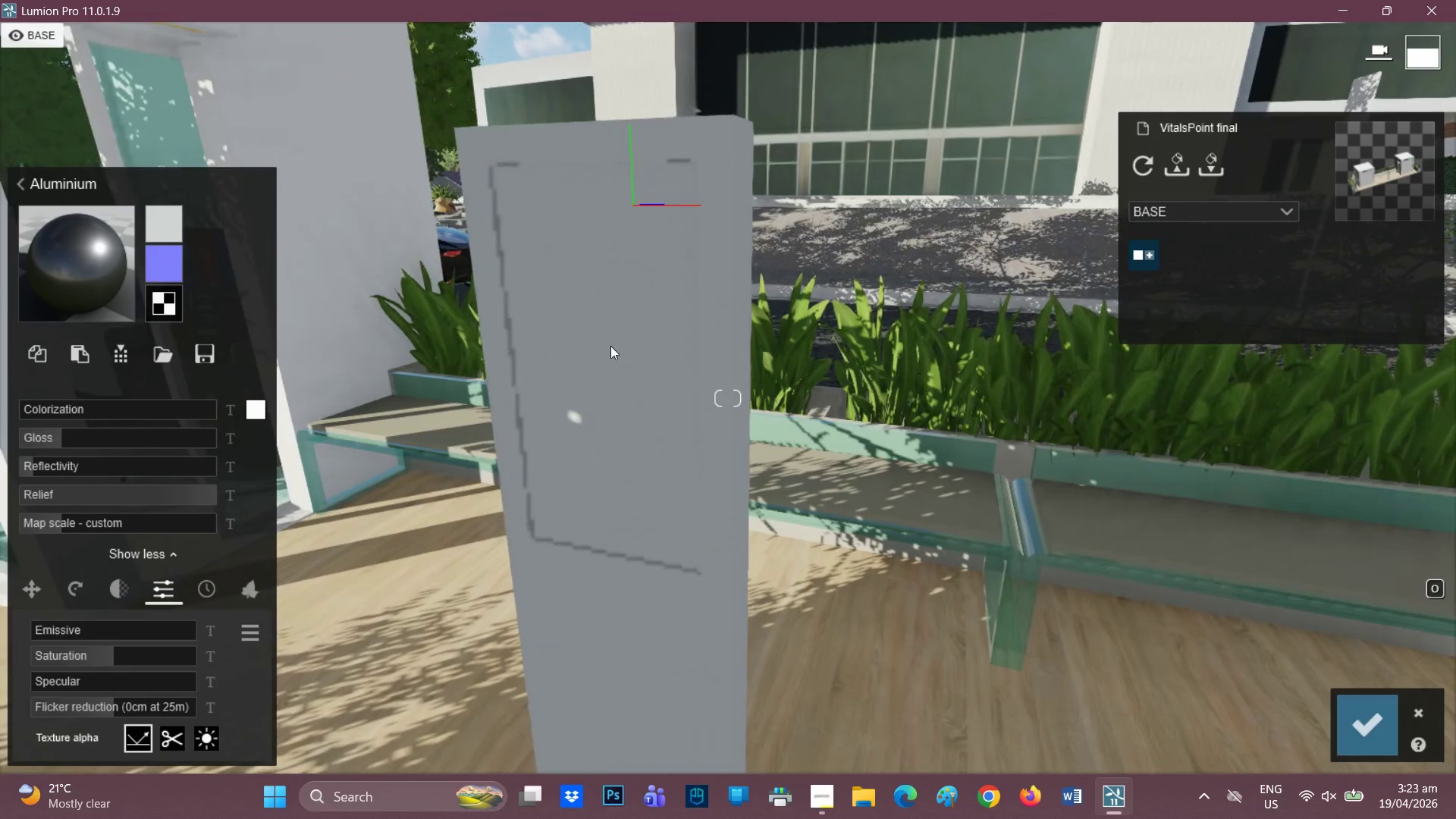 
left_click([616, 349])
 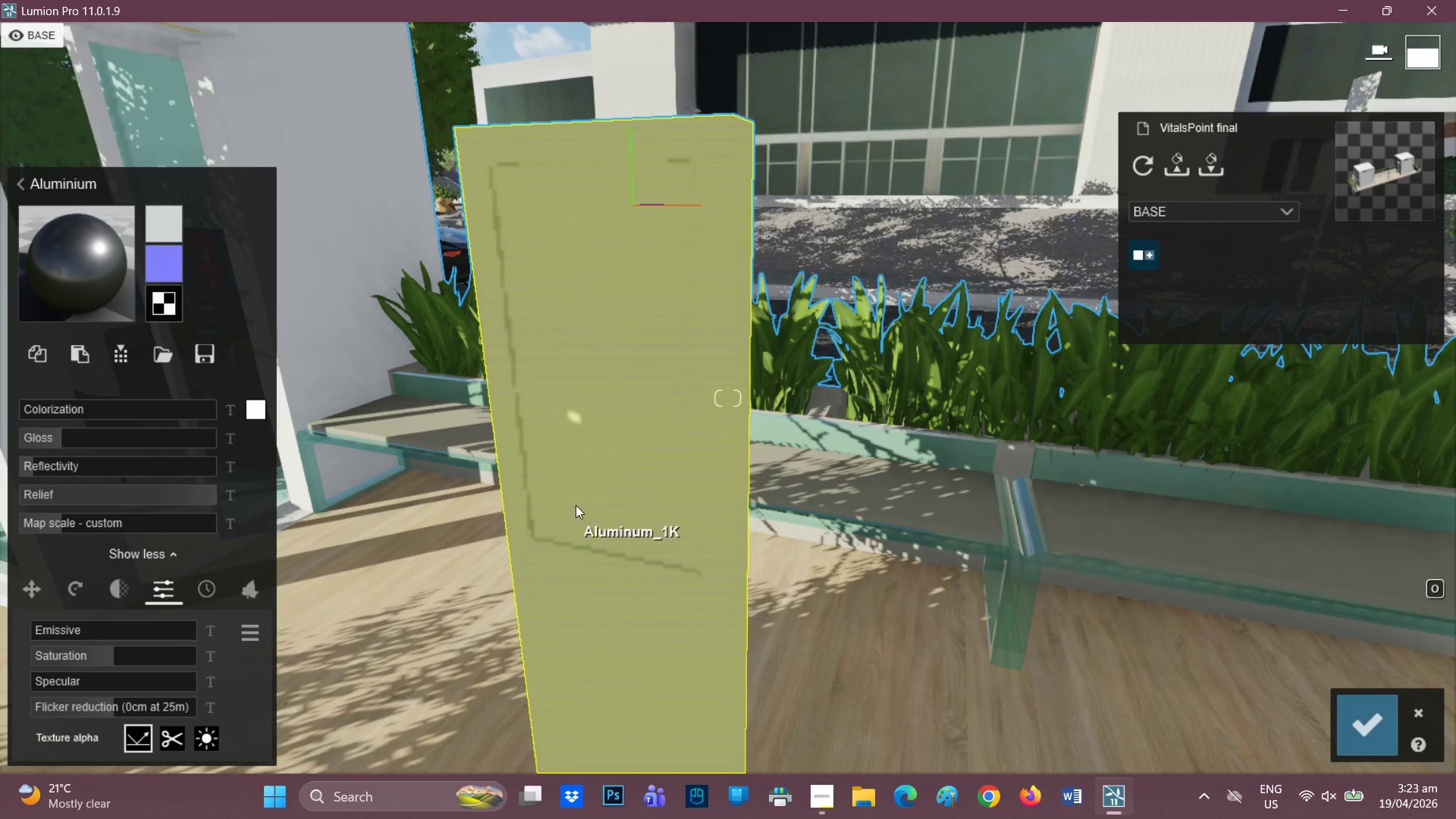 
scroll: coordinate [576, 431], scroll_direction: up, amount: 2.0
 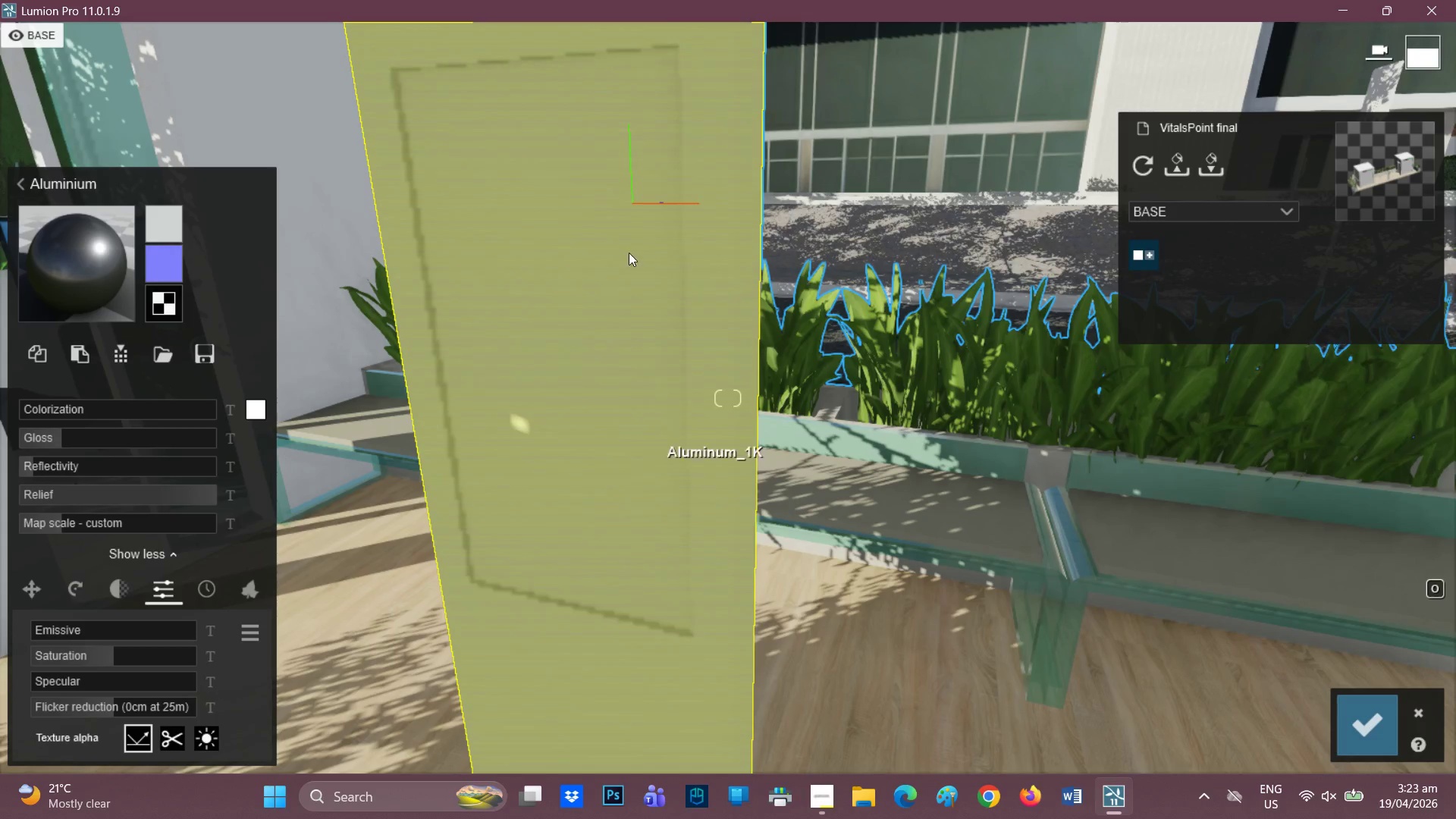 
left_click([560, 162])
 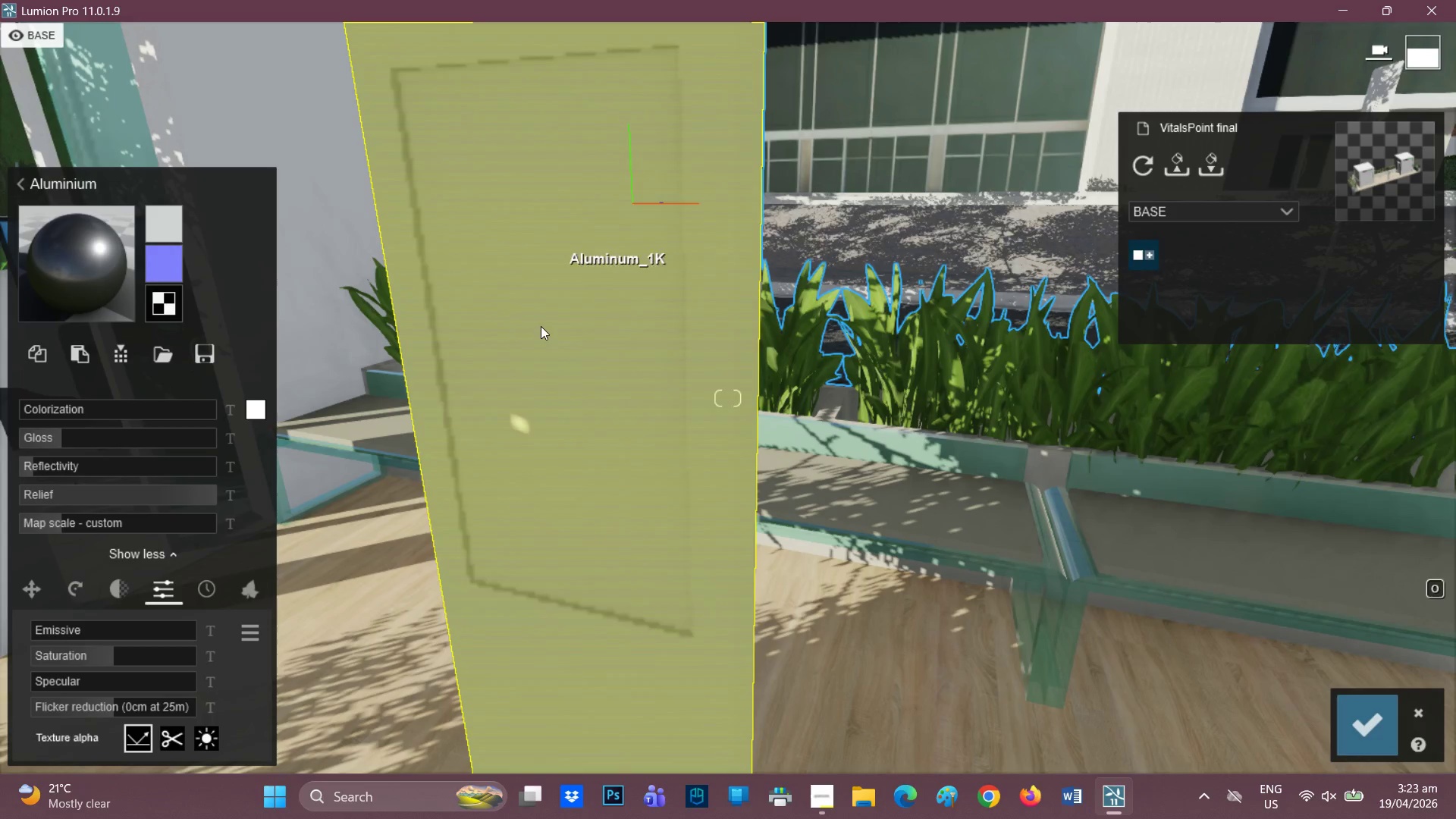 
scroll: coordinate [673, 508], scroll_direction: down, amount: 7.0
 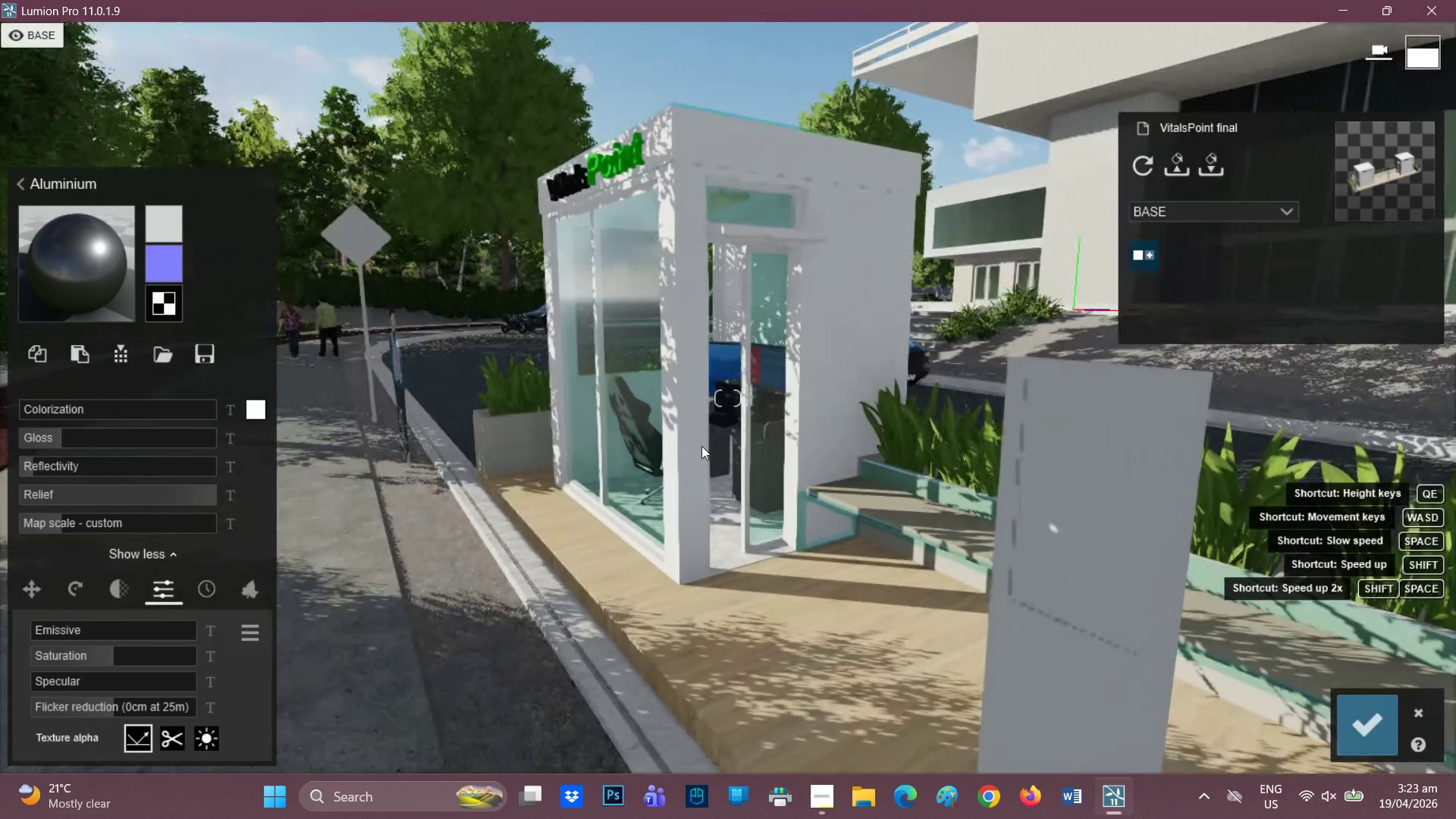 
wait(7.04)
 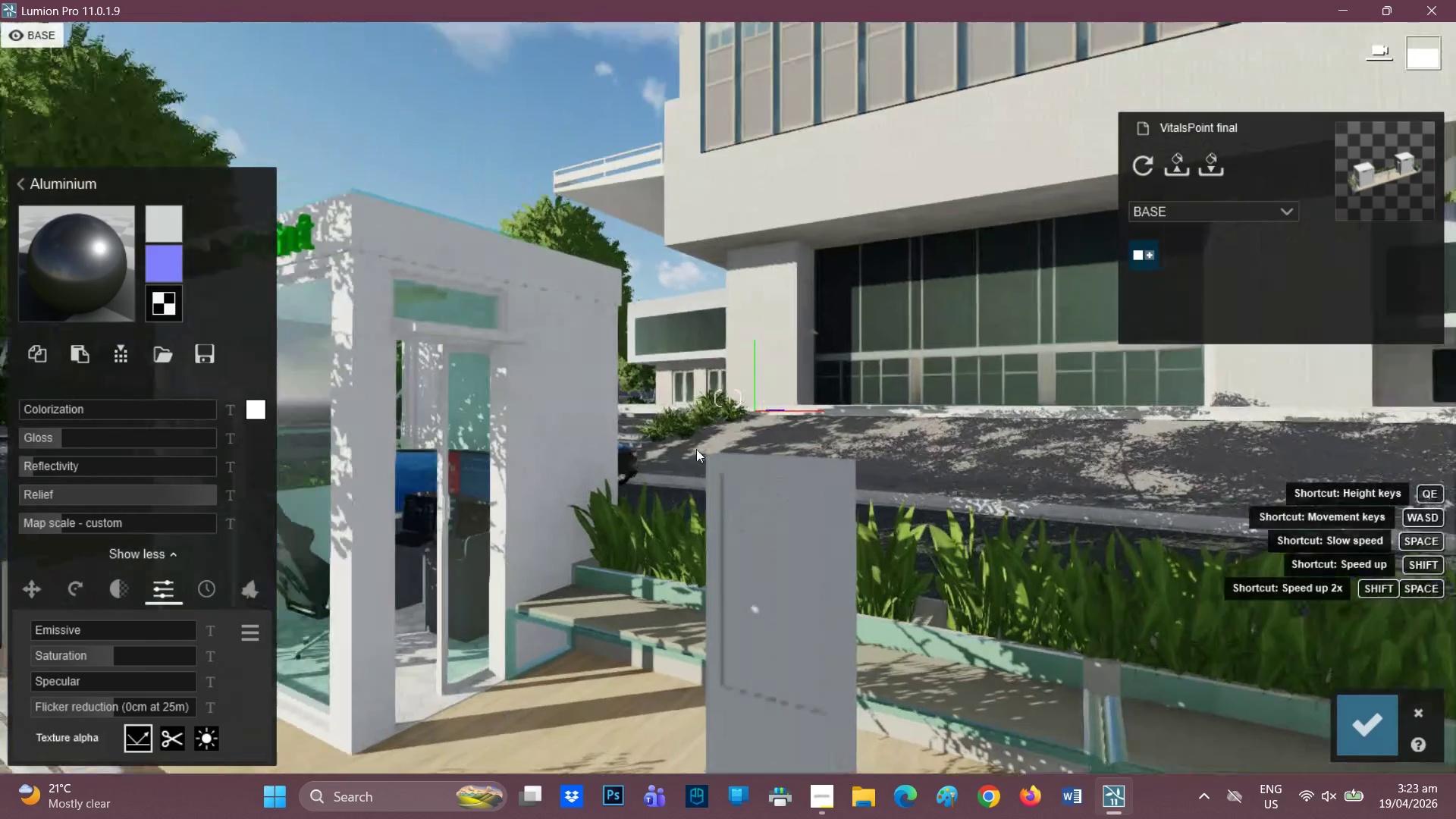 
left_click([1092, 444])
 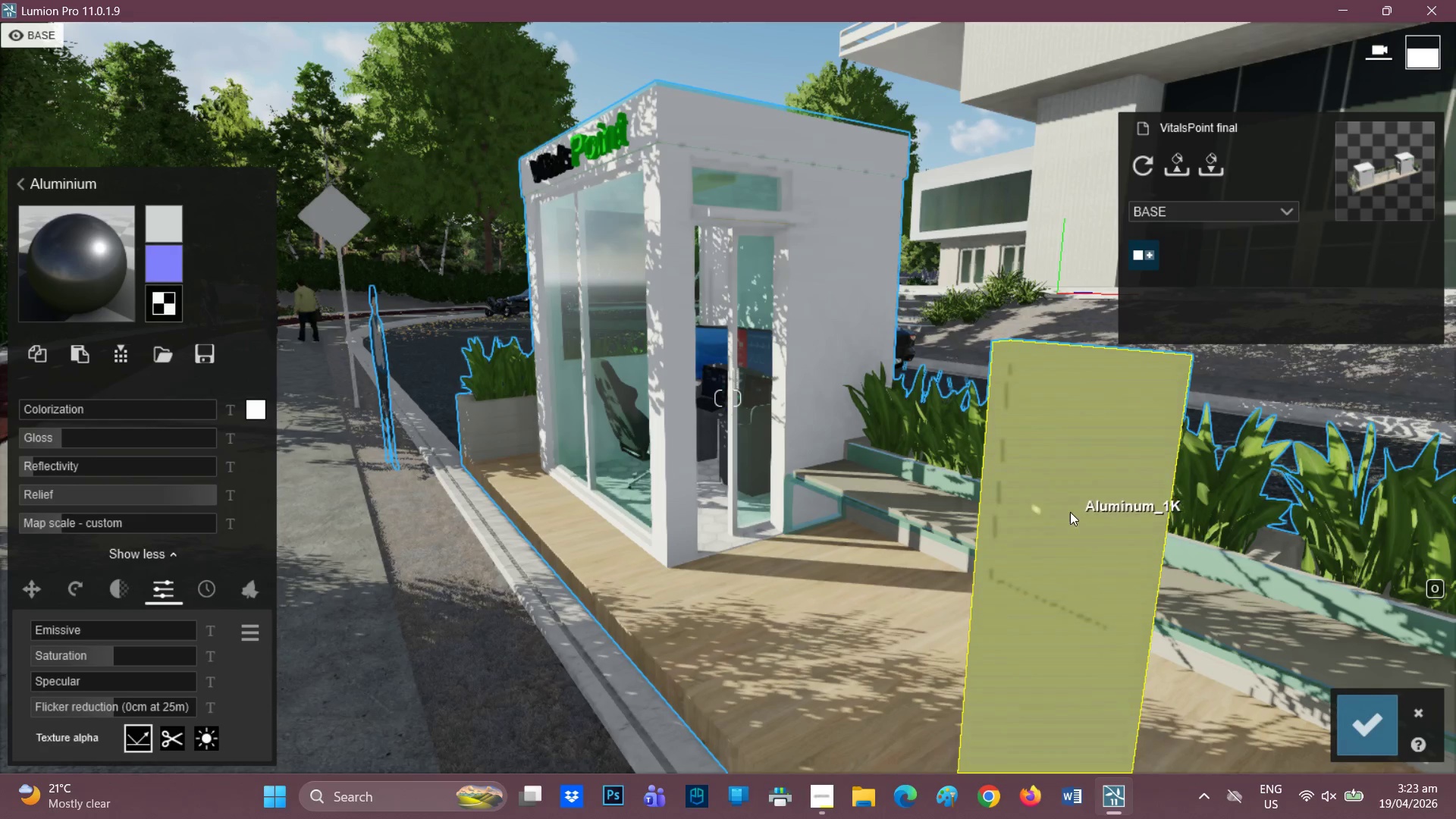 
scroll: coordinate [1080, 530], scroll_direction: up, amount: 1.0
 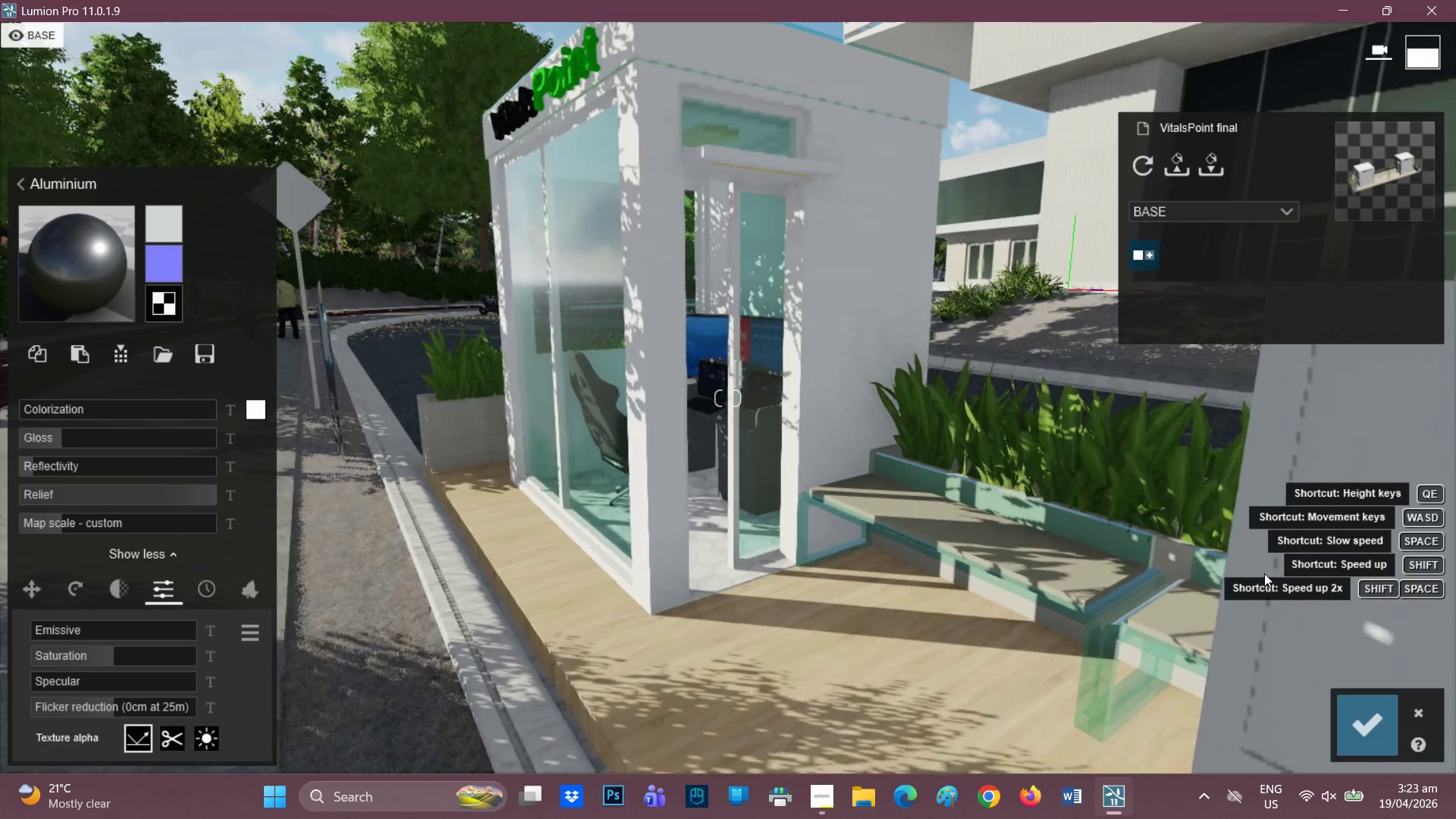 
scroll: coordinate [1265, 574], scroll_direction: none, amount: 0.0
 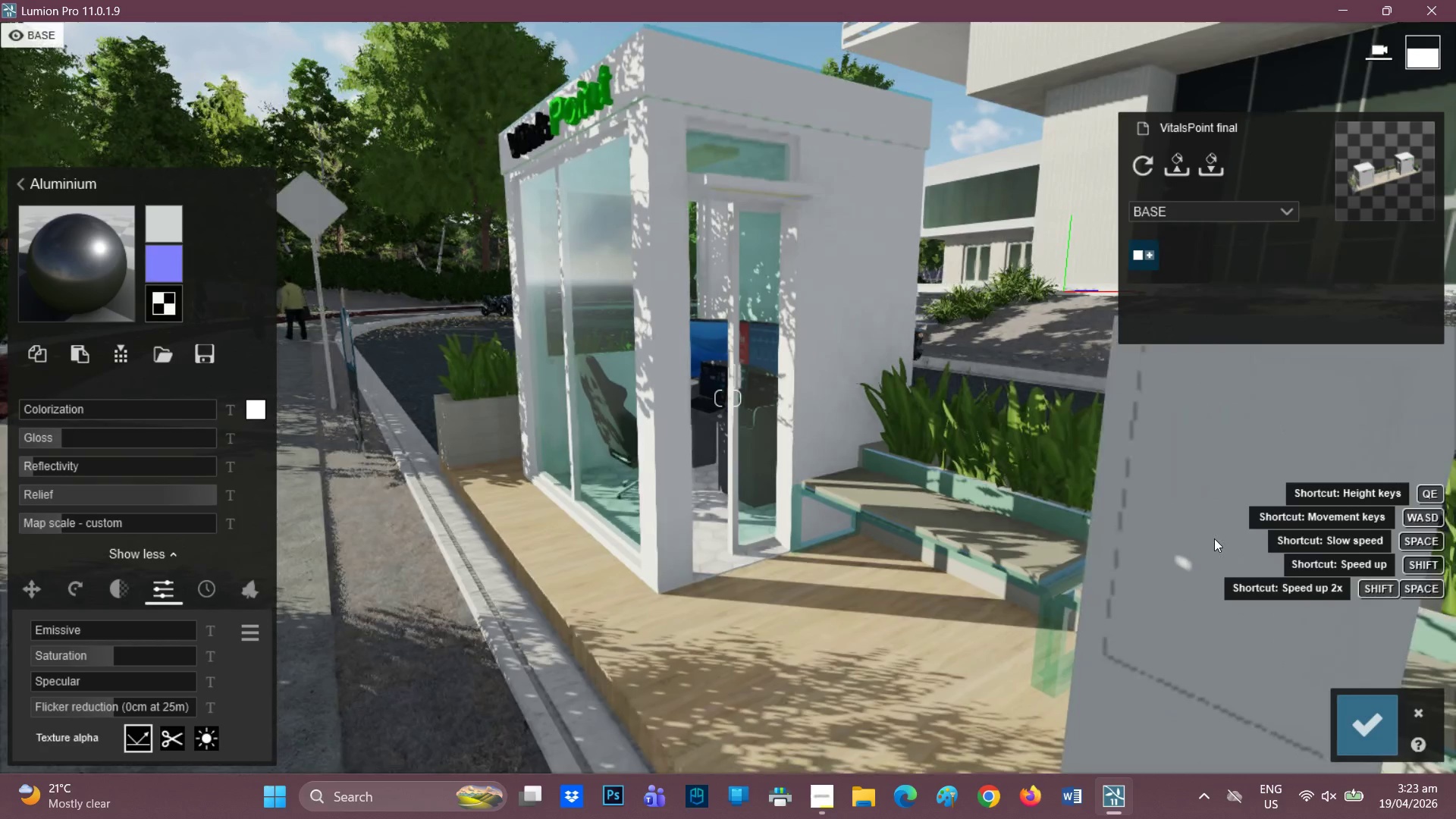 
left_click([1214, 538])
 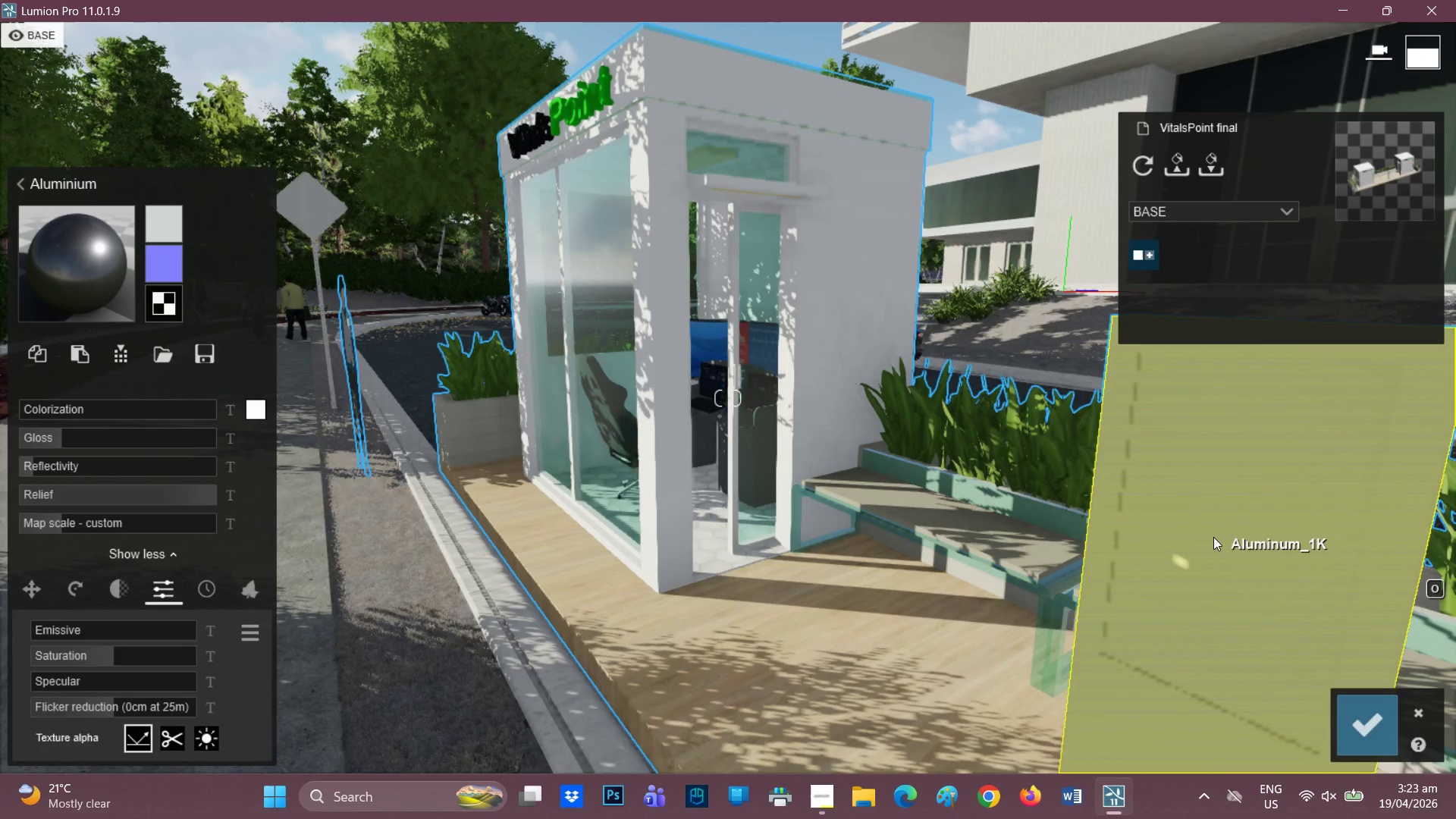 
double_click([1213, 537])
 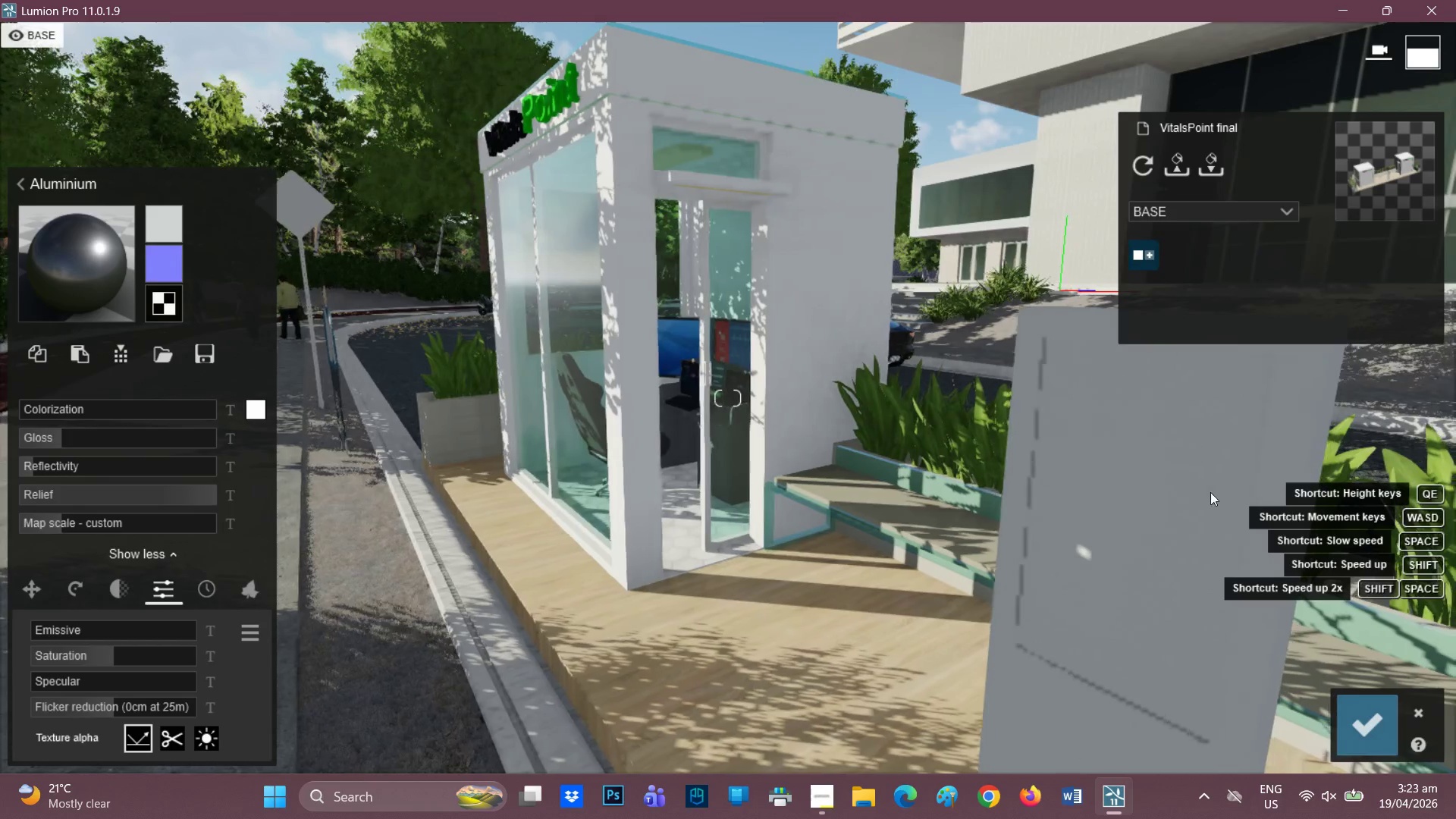 
left_click([1059, 422])
 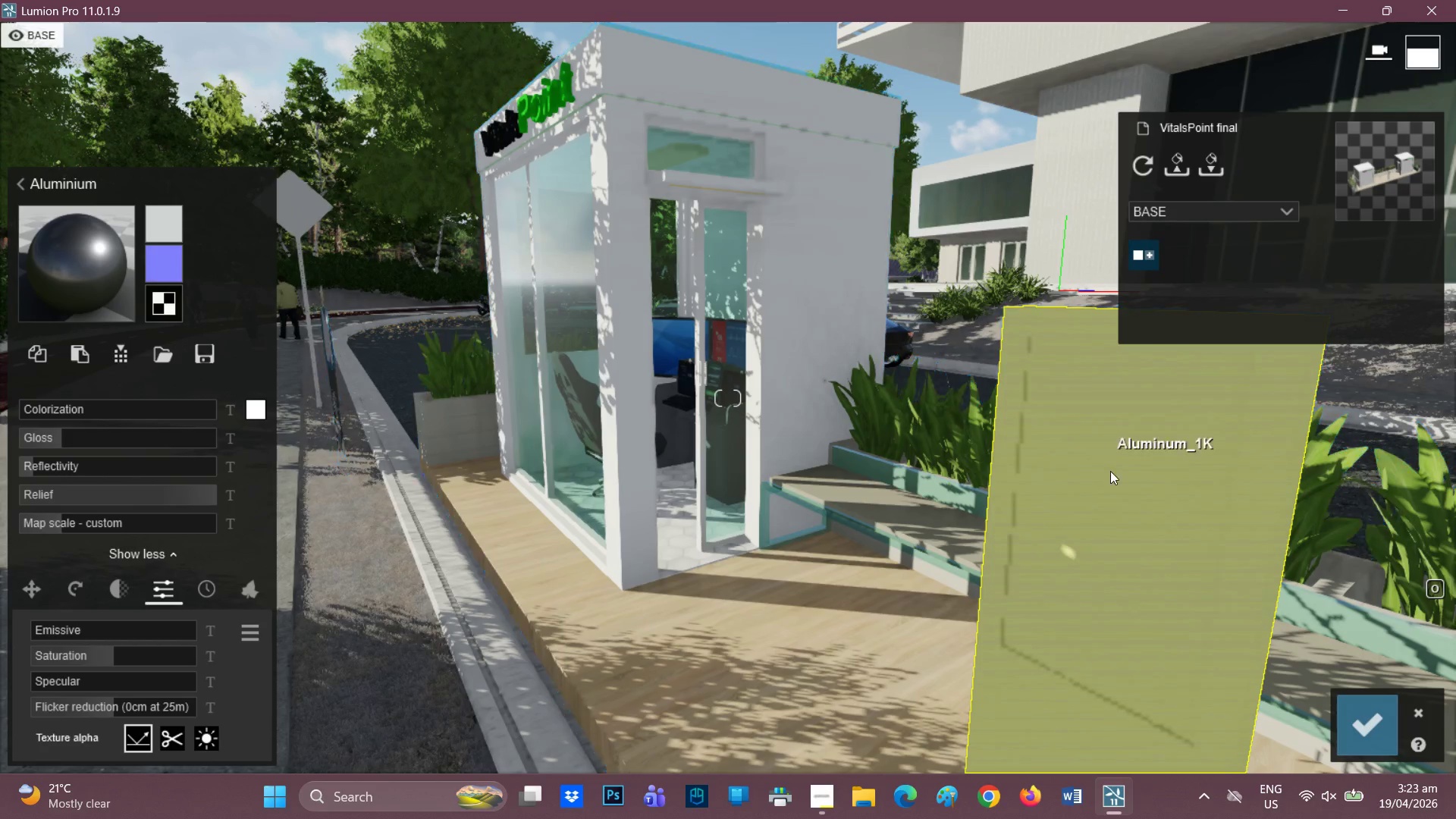 
left_click_drag(start_coordinate=[1092, 541], to_coordinate=[1088, 548])
 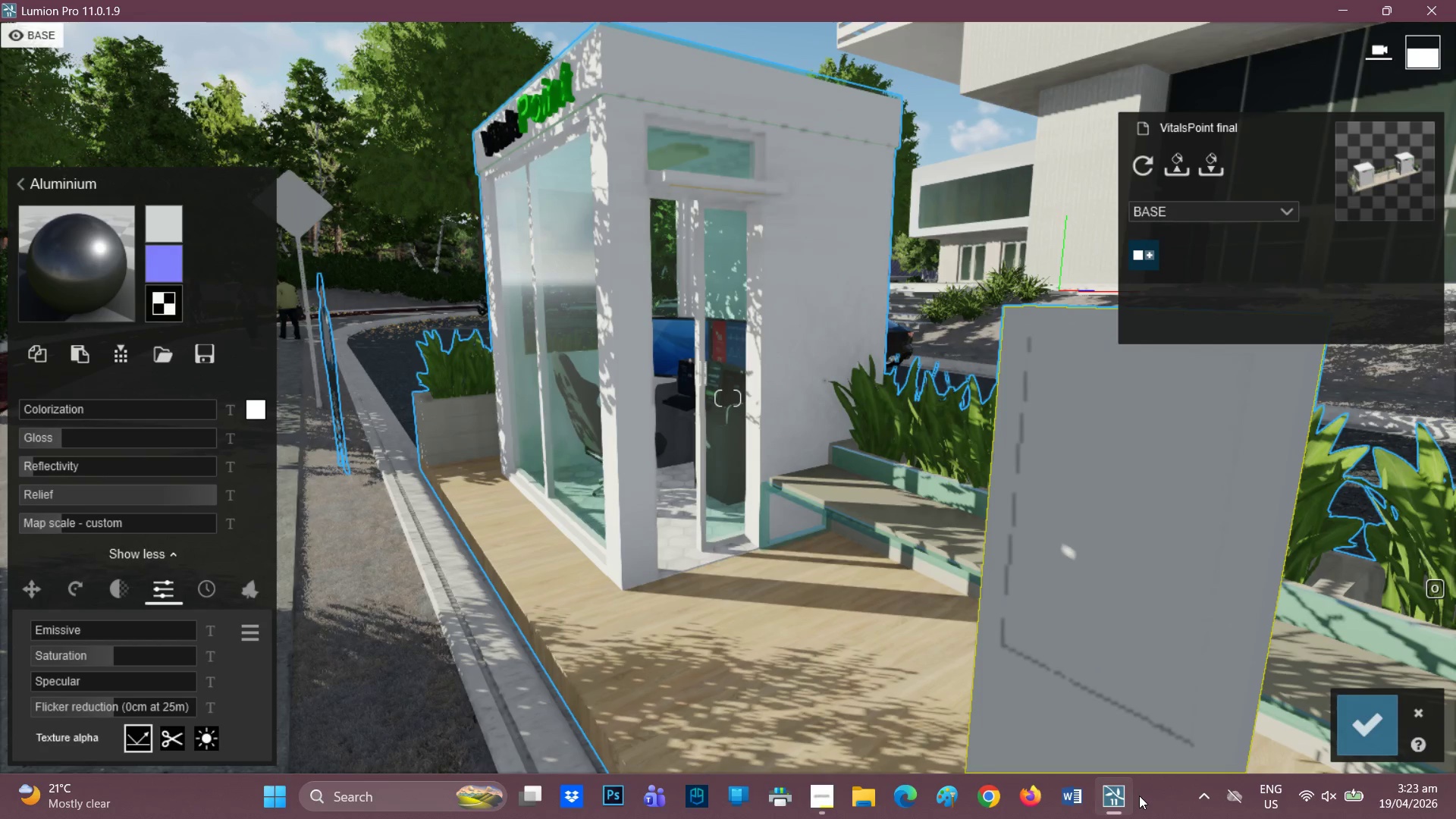 
mouse_move([830, 786])
 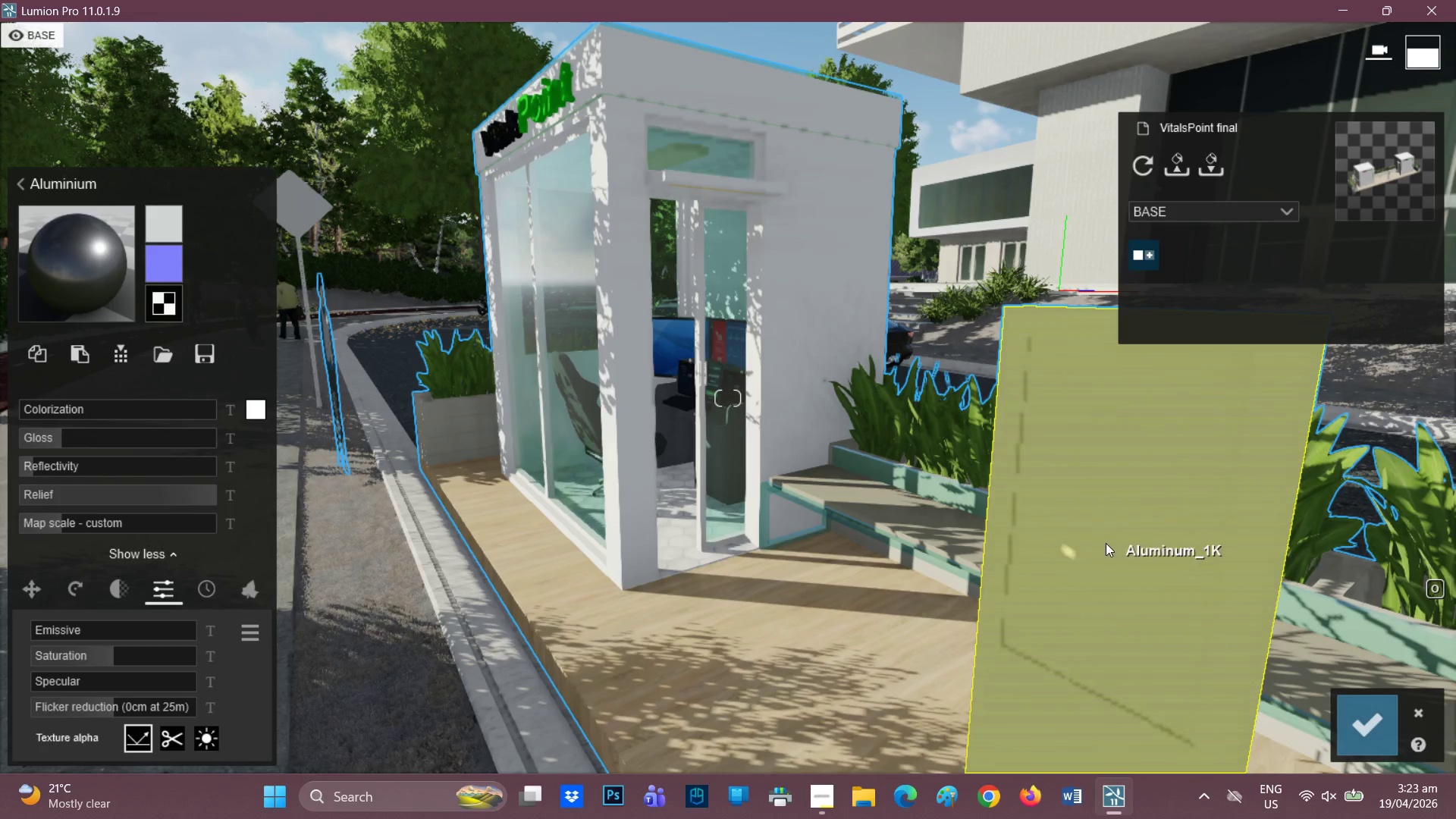 
scroll: coordinate [1103, 543], scroll_direction: down, amount: 1.0
 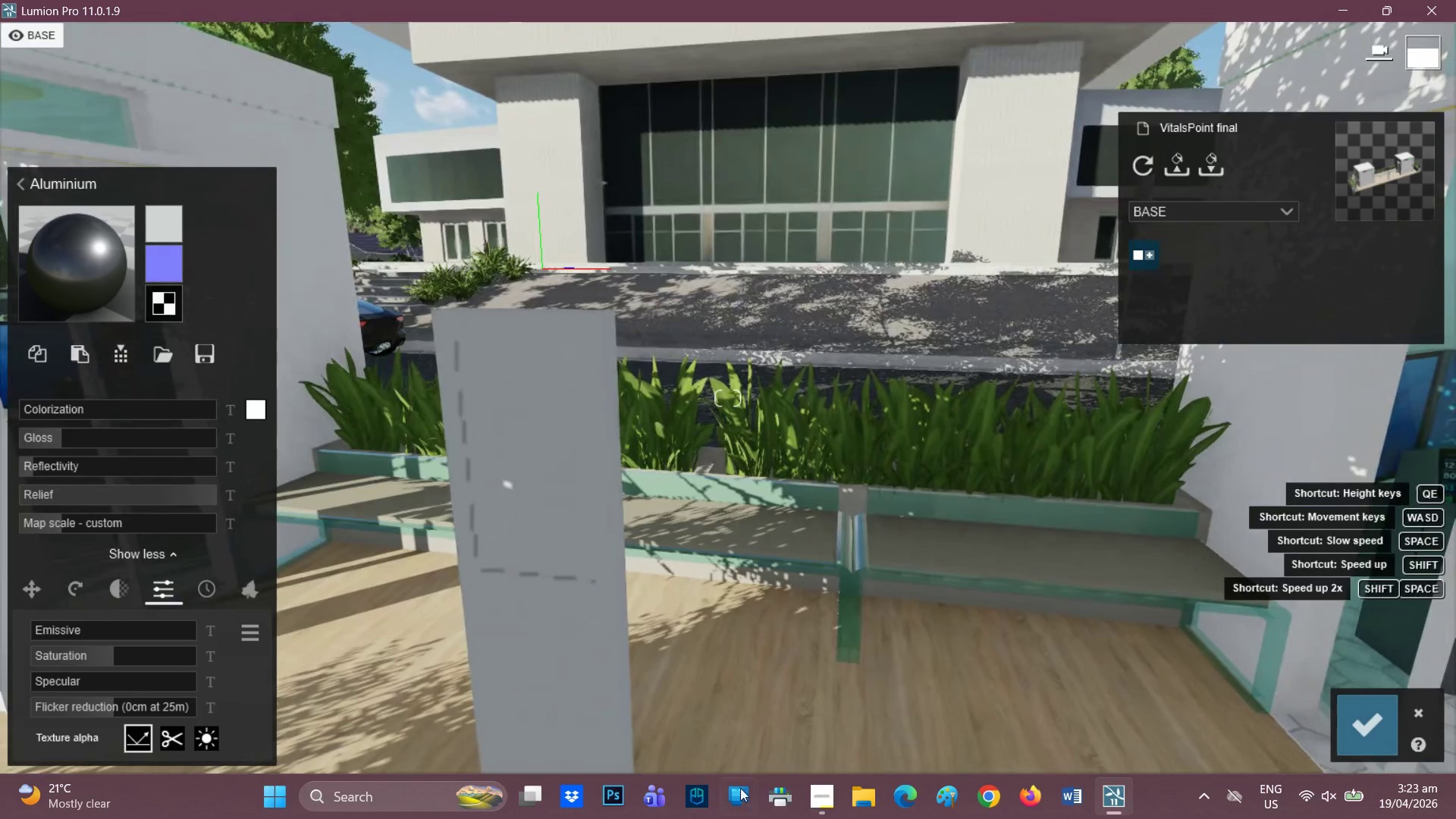 
left_click([823, 806])